 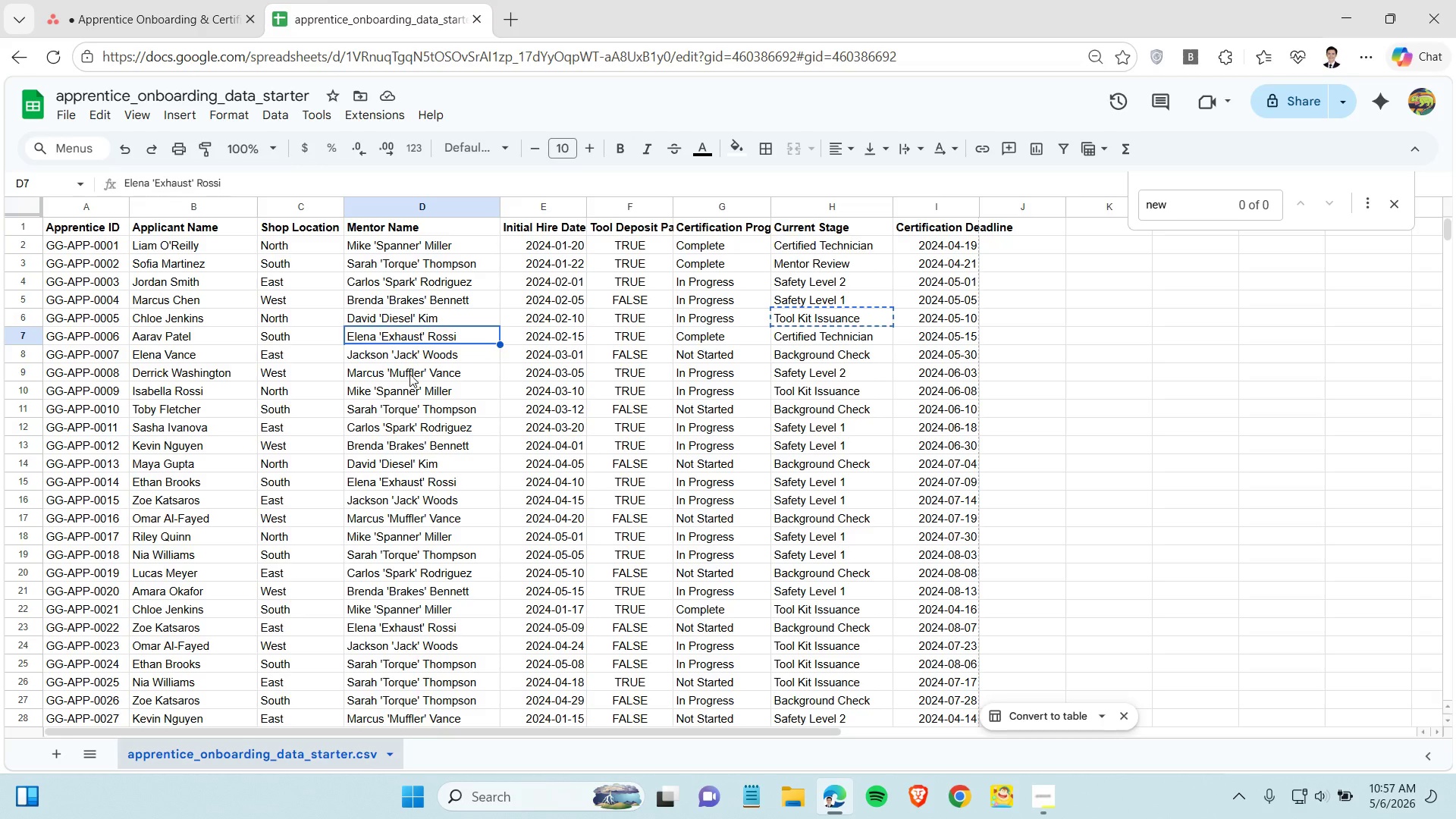 
left_click([441, 412])
 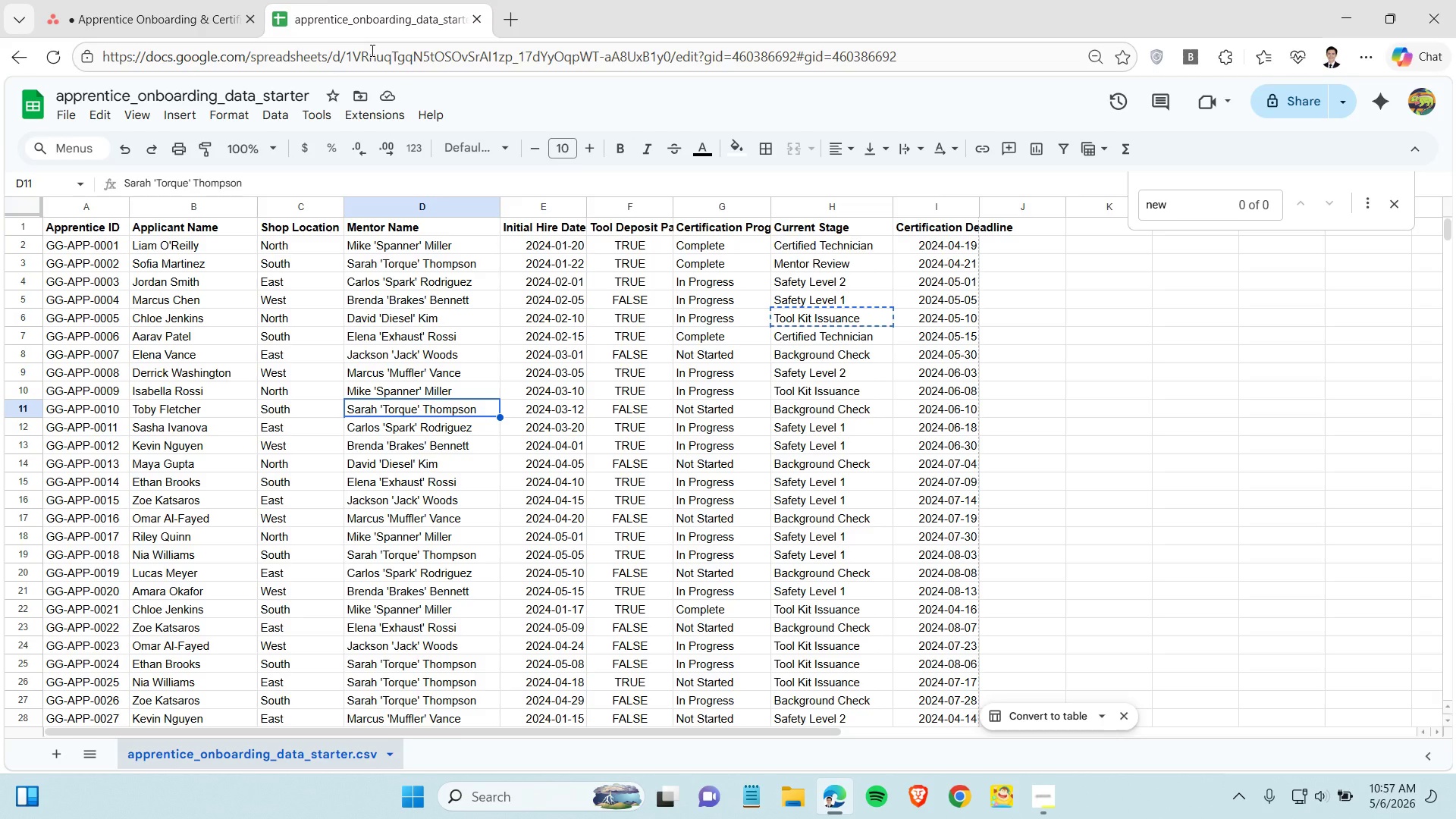 
left_click([187, 20])
 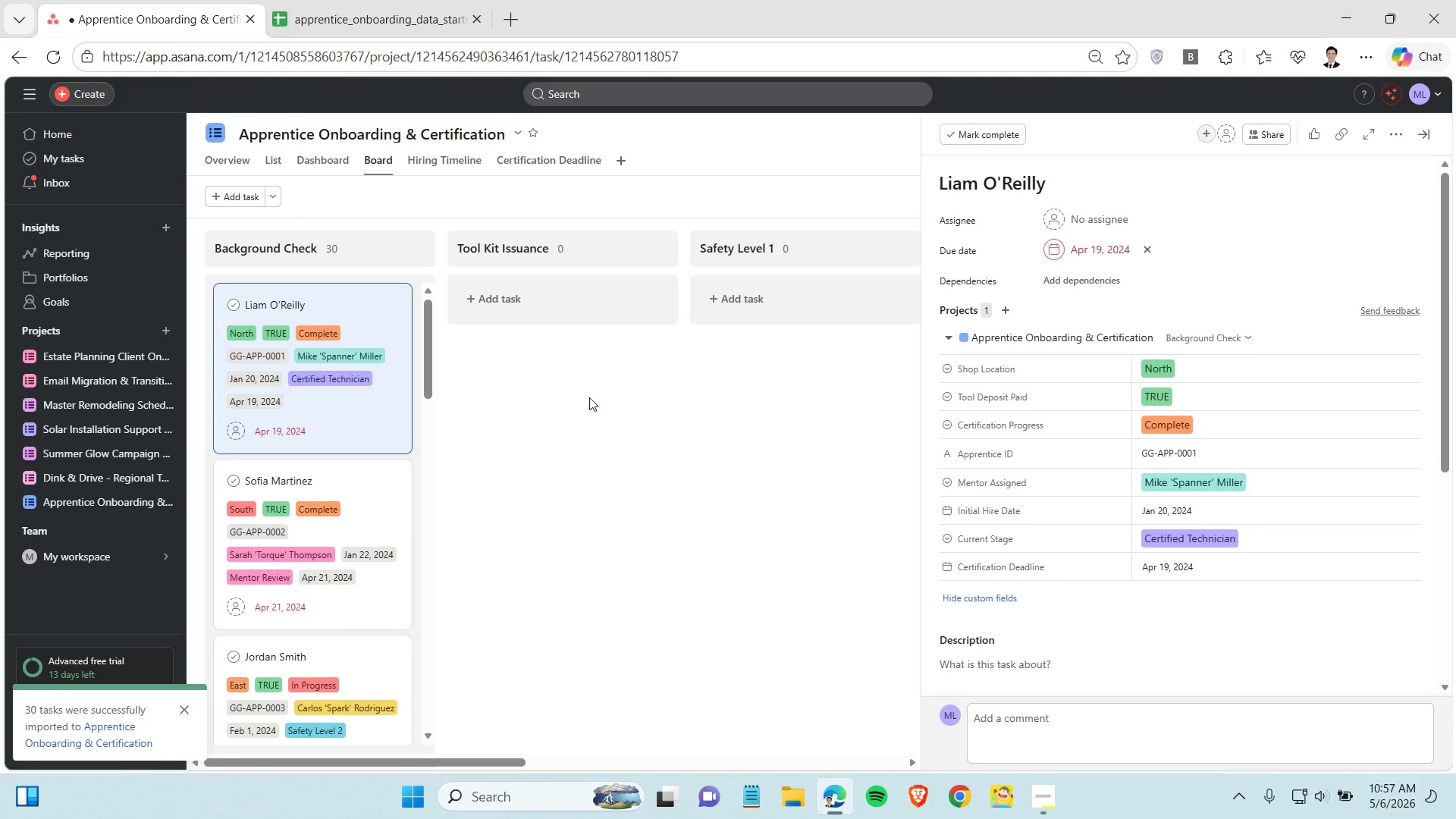 
left_click([589, 397])
 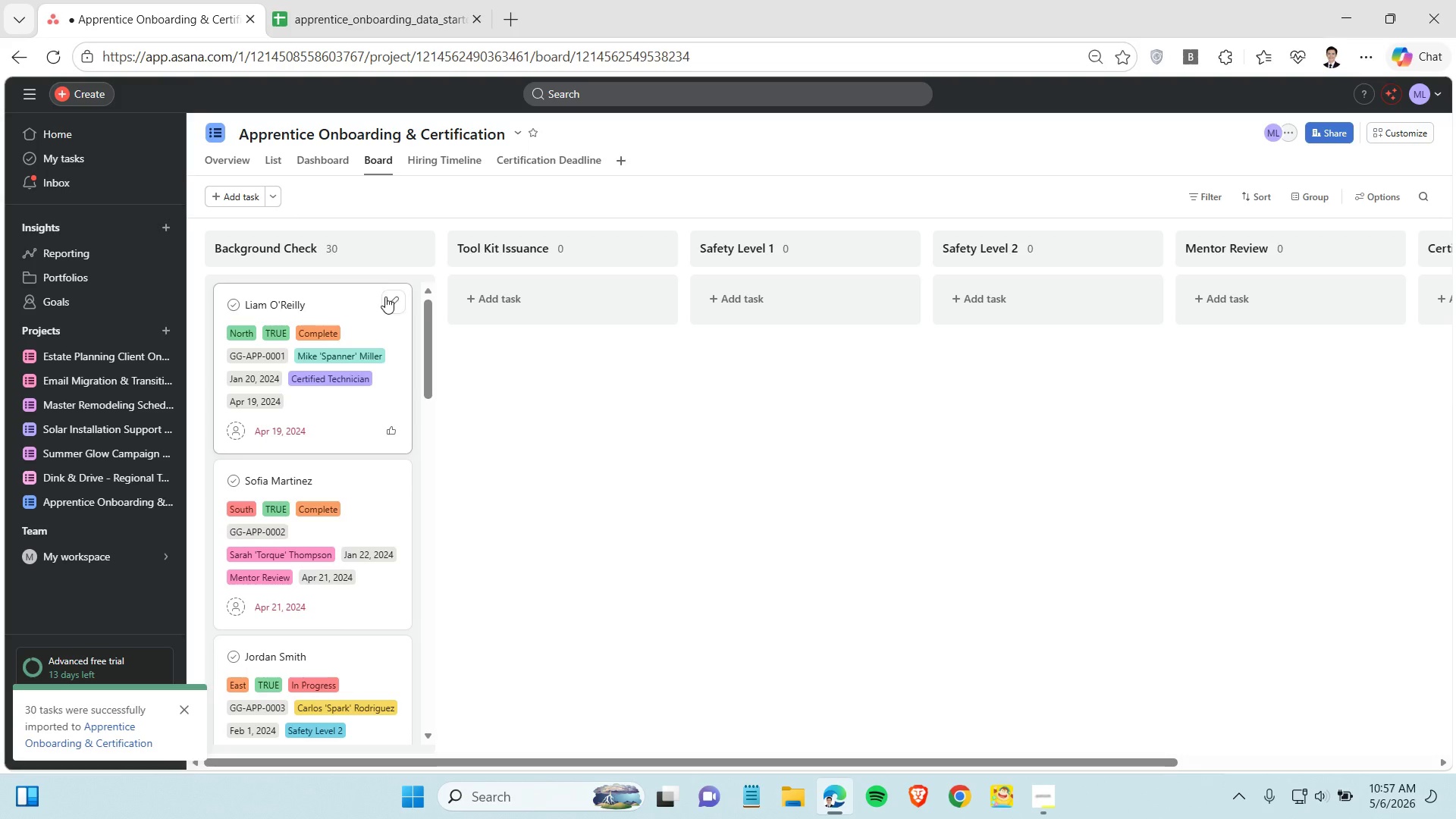 
left_click([397, 293])
 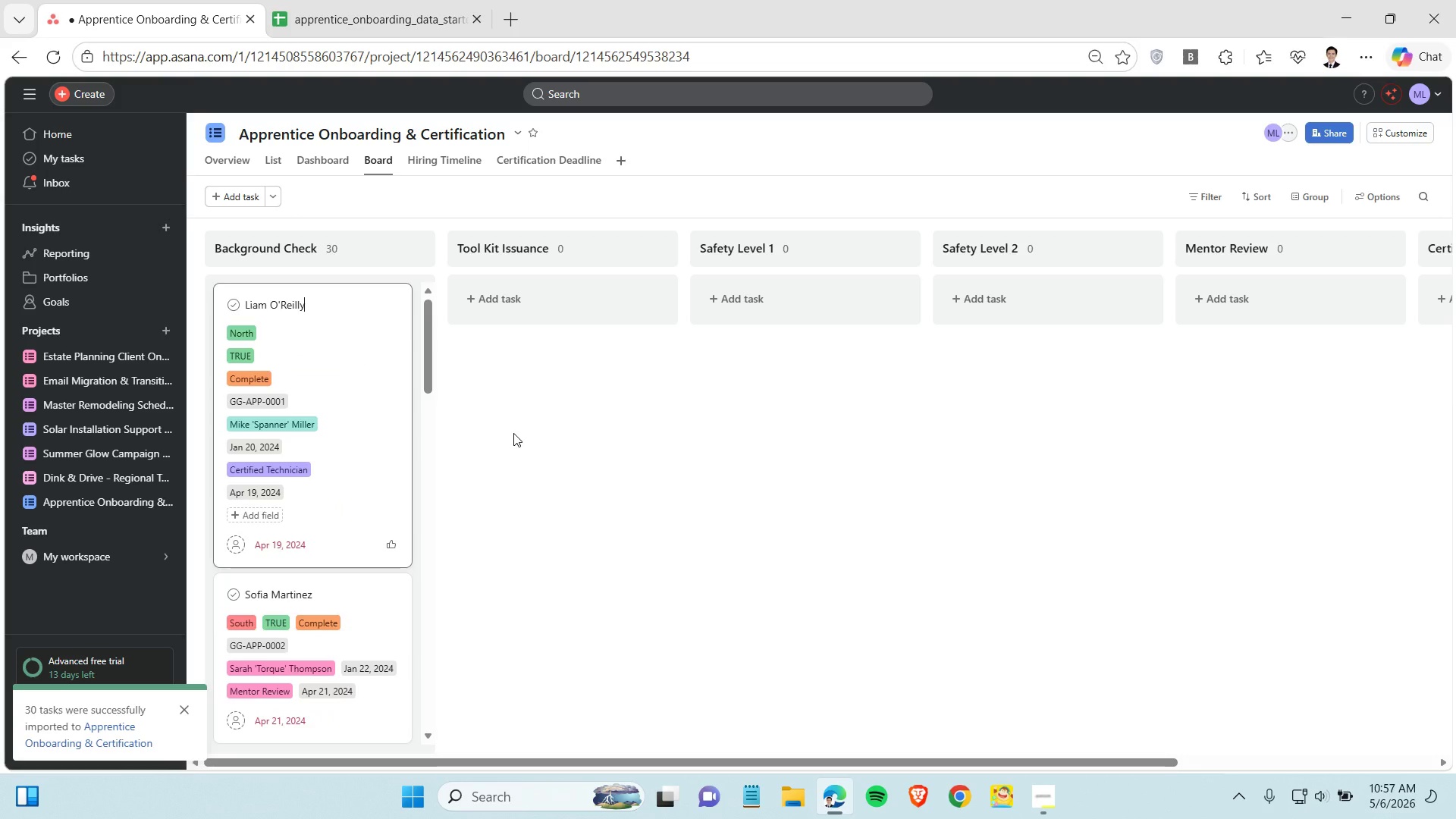 
left_click([513, 433])
 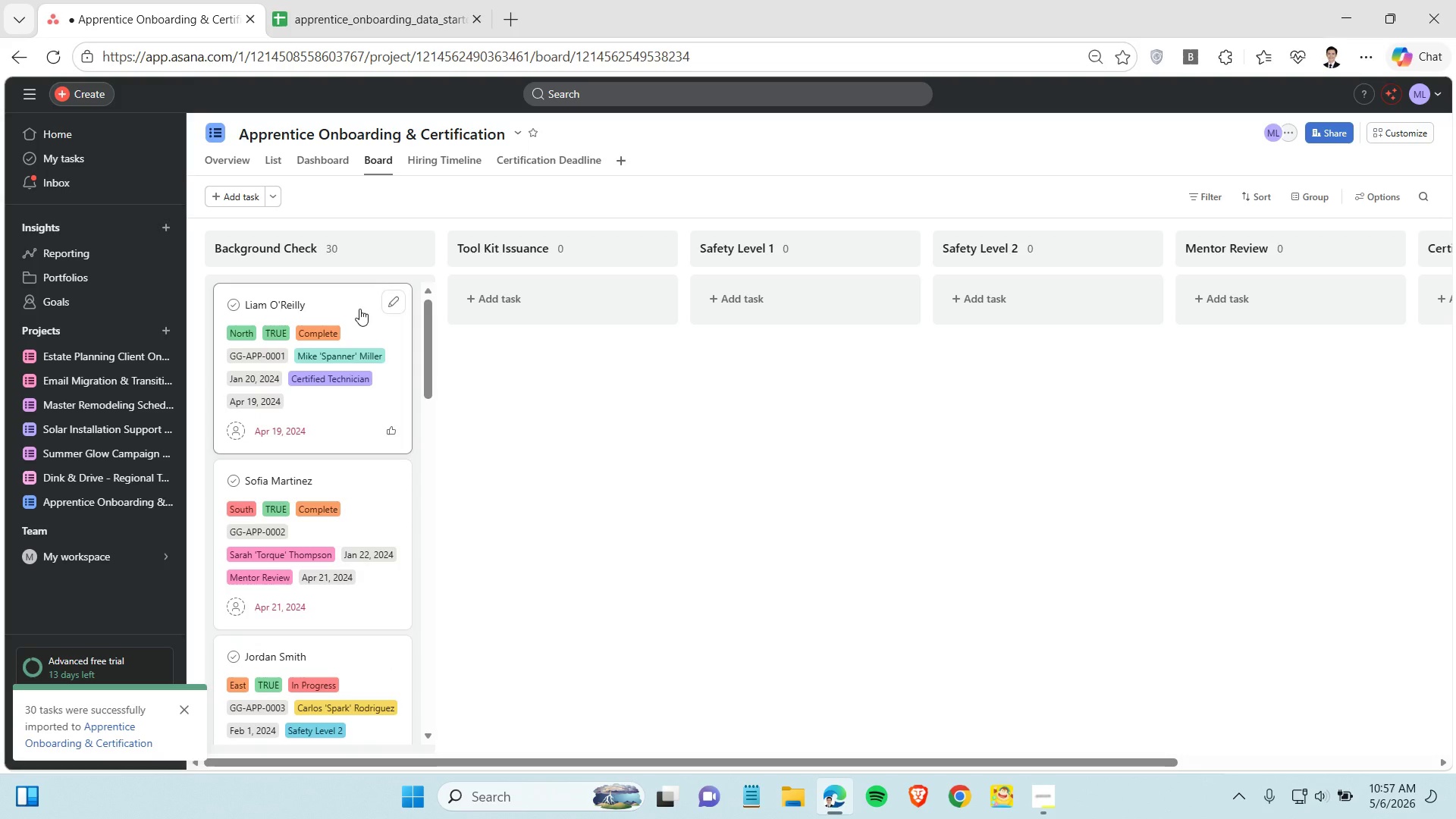 
left_click([359, 309])
 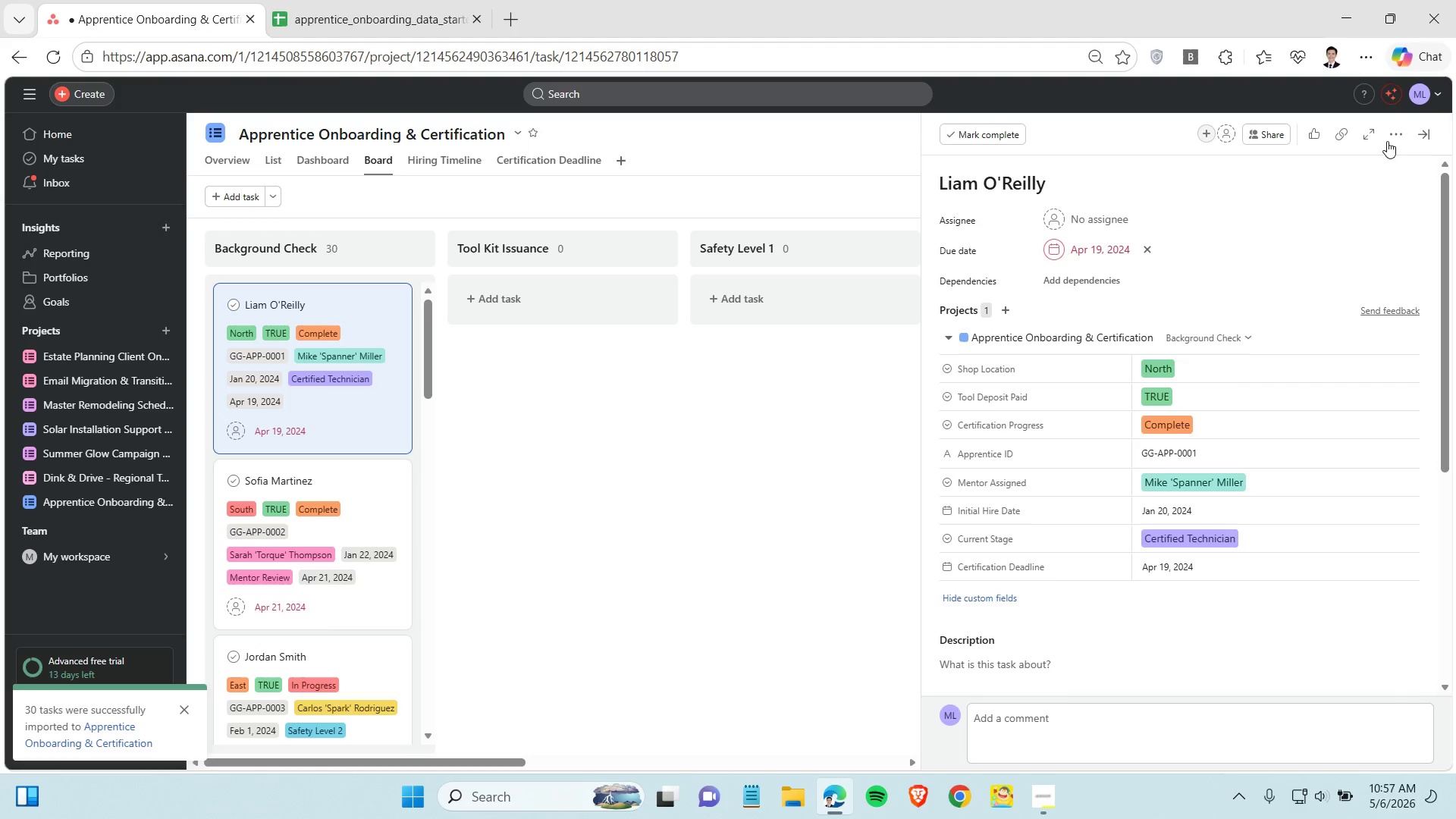 
left_click([1392, 131])
 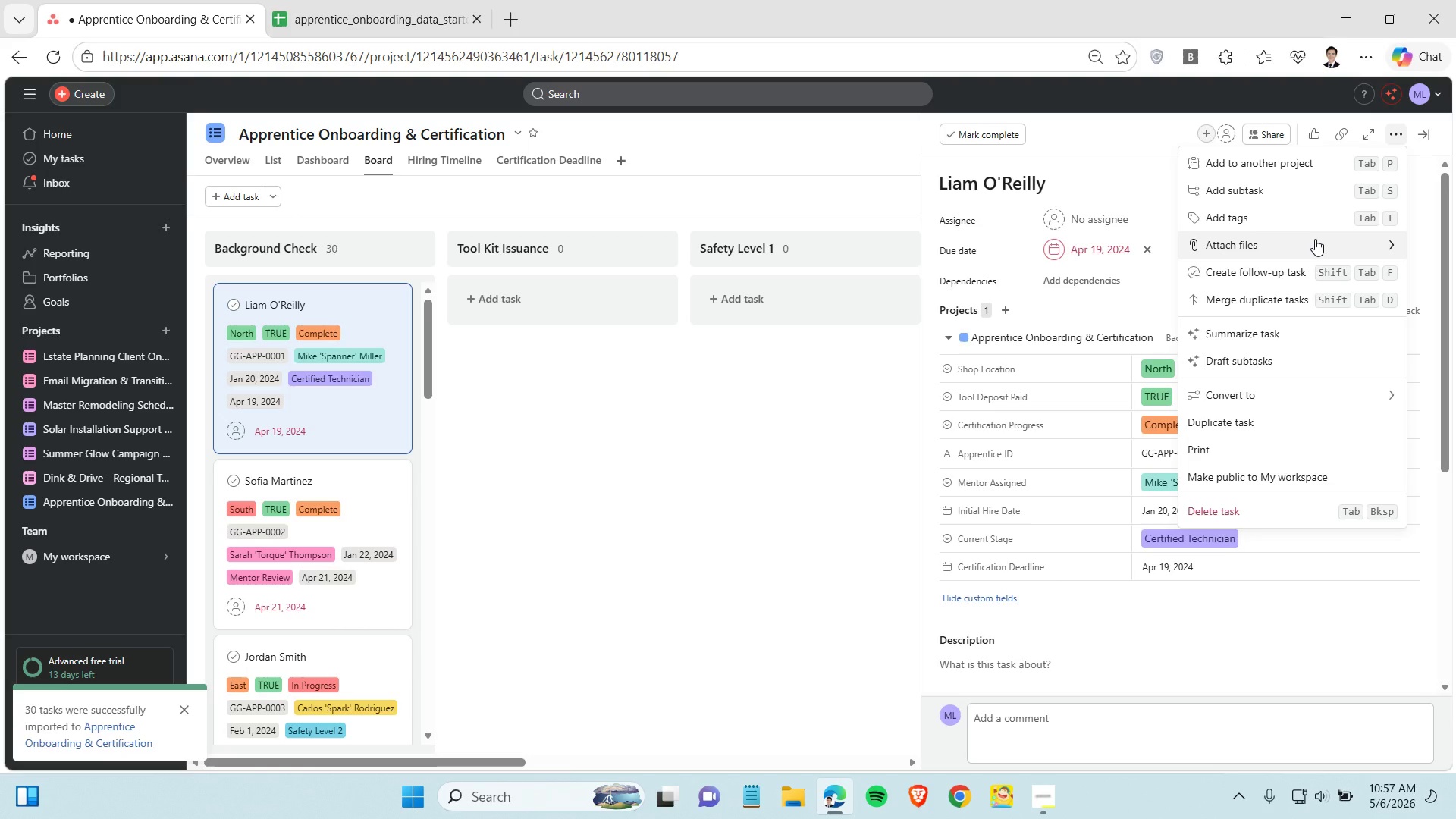 
scroll: coordinate [1315, 239], scroll_direction: up, amount: 5.0
 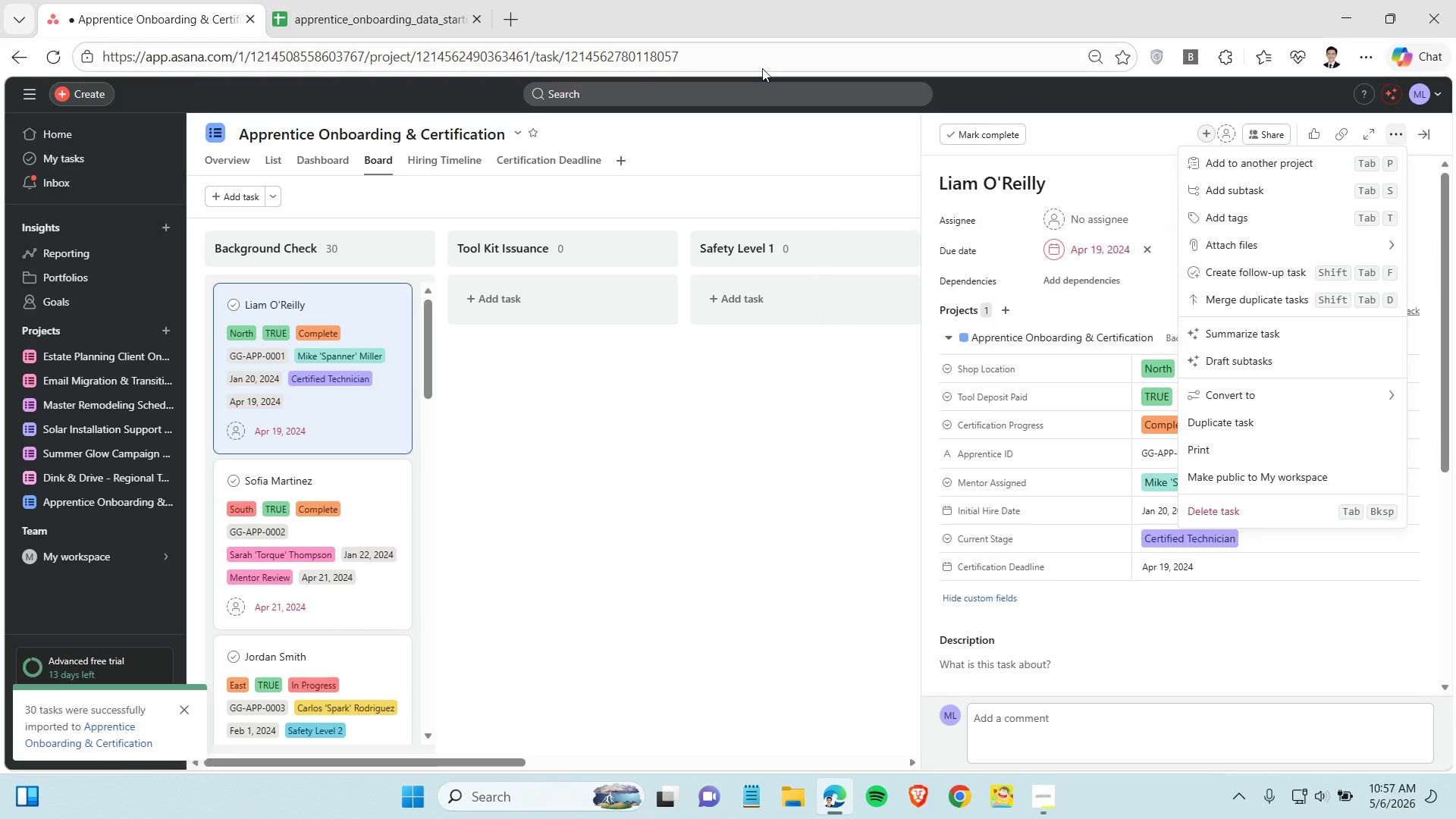 
left_click([648, 96])
 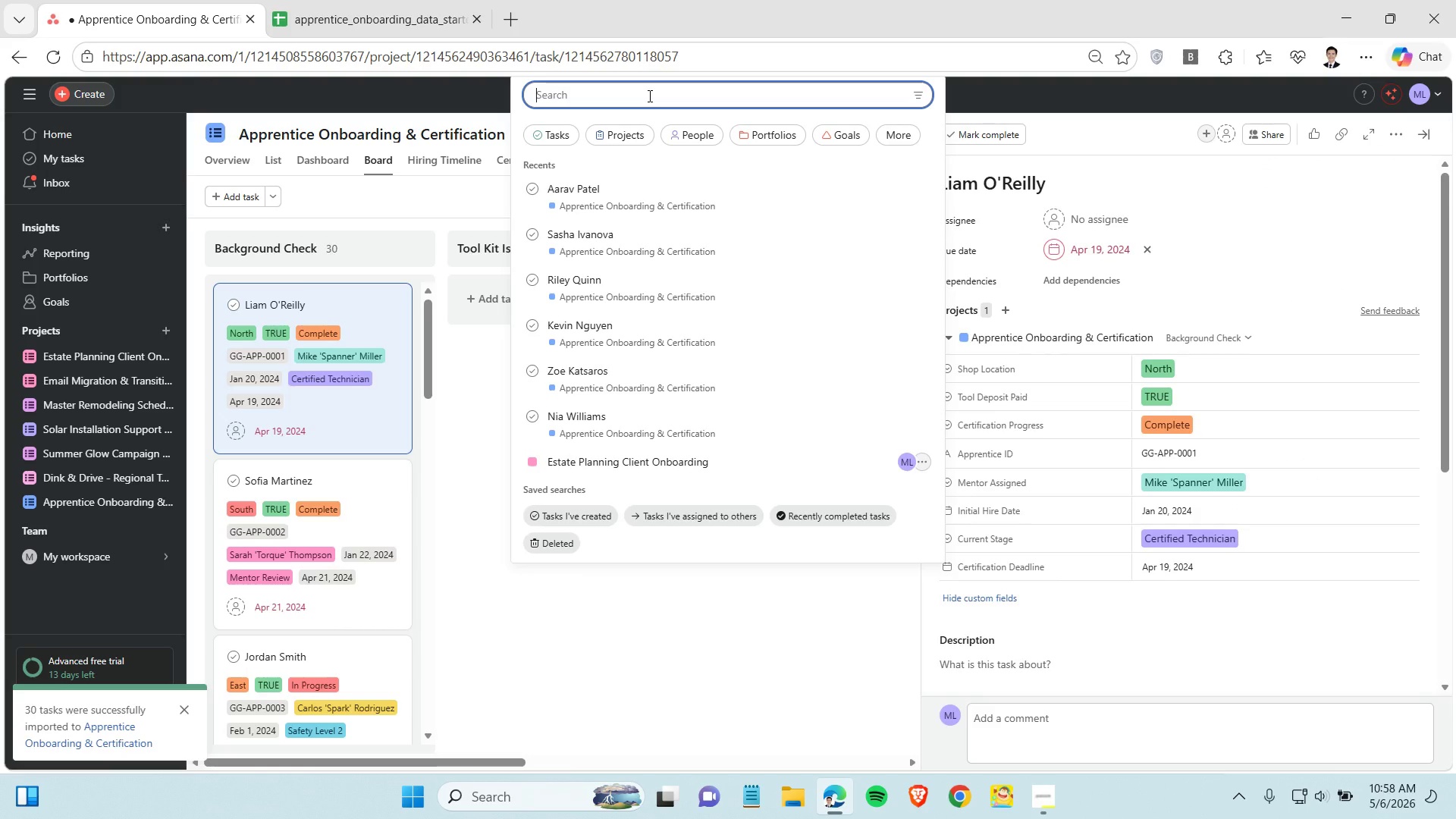 
type(template)
 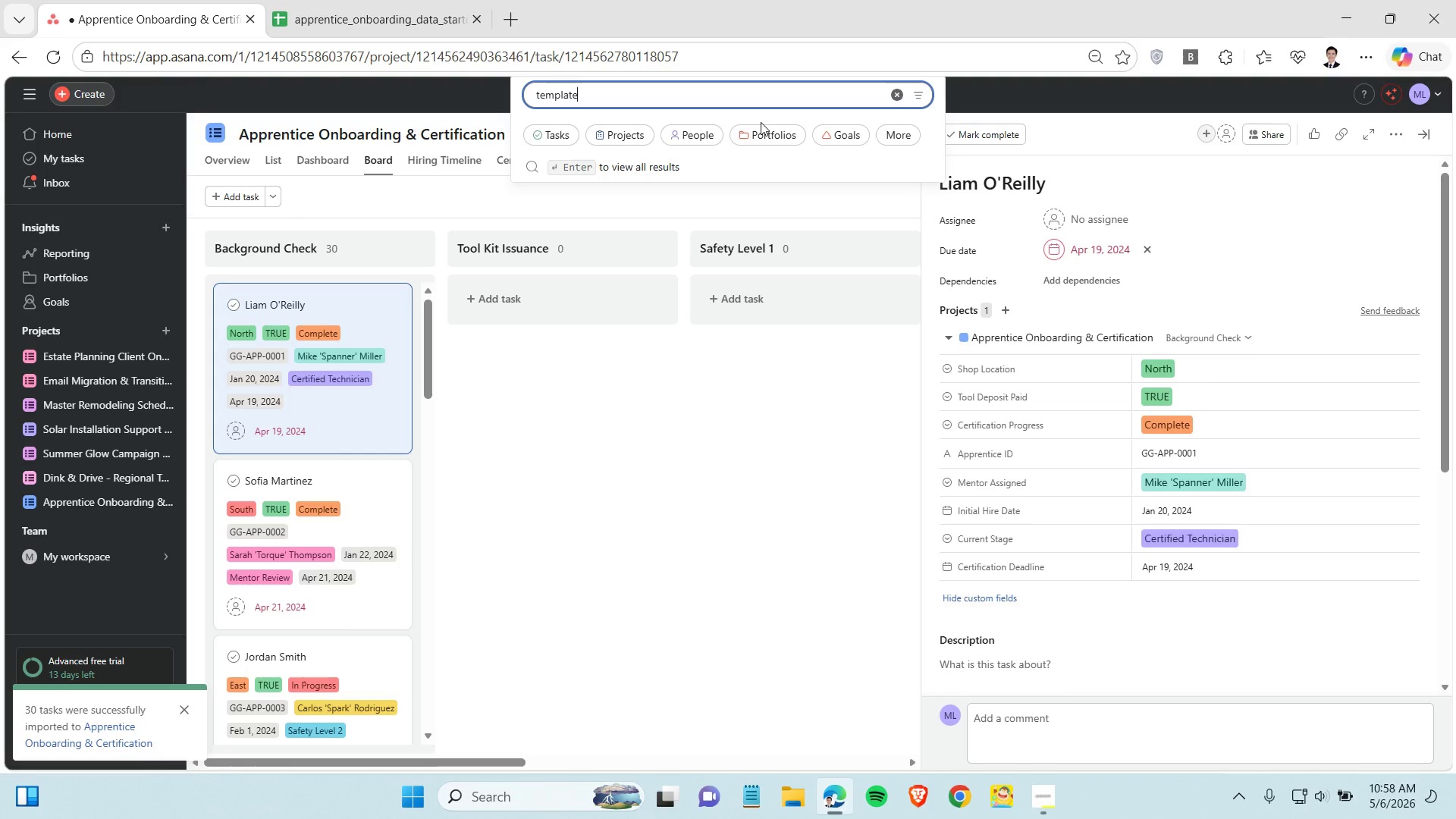 
left_click([802, 413])
 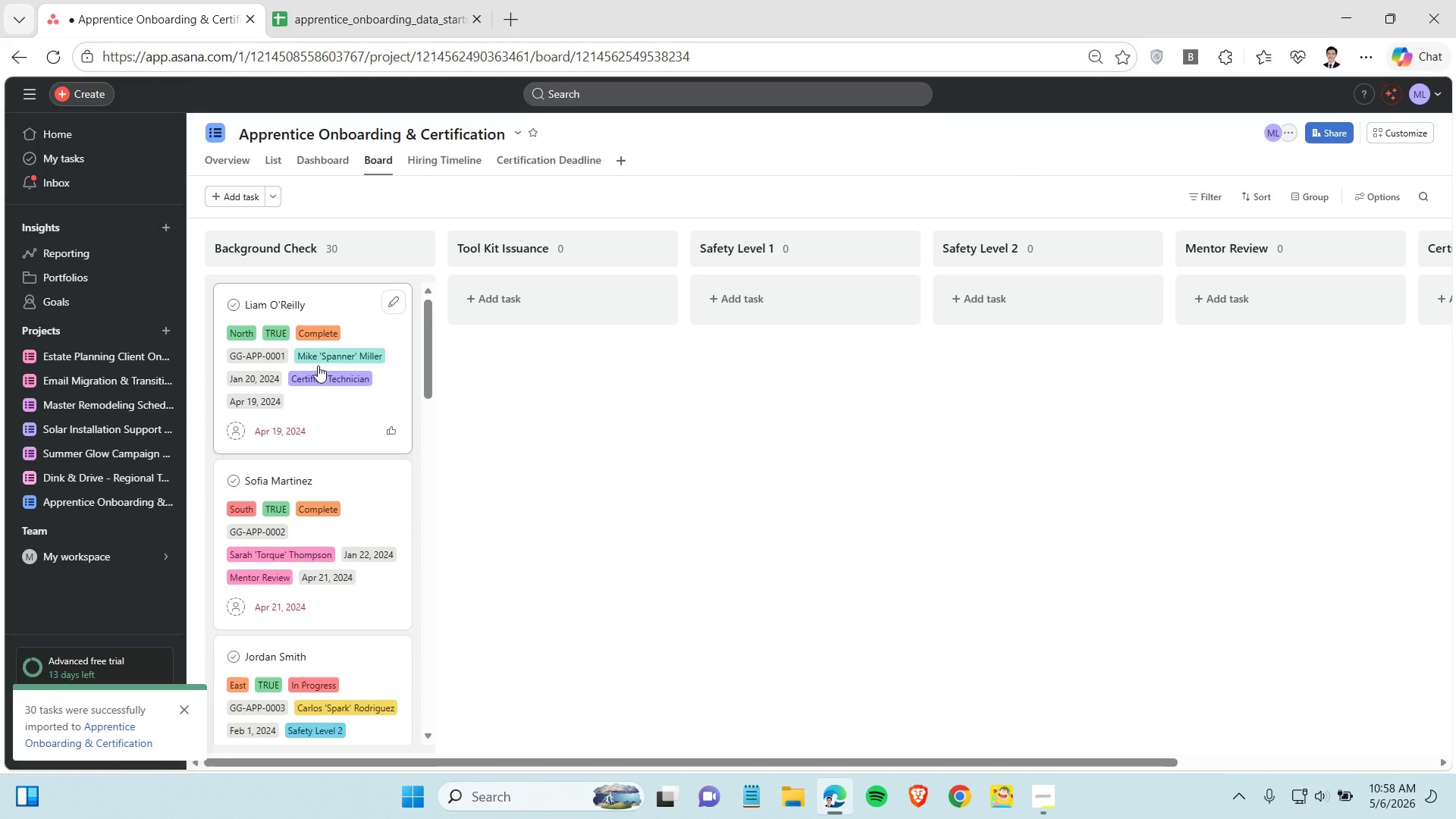 
left_click([359, 318])
 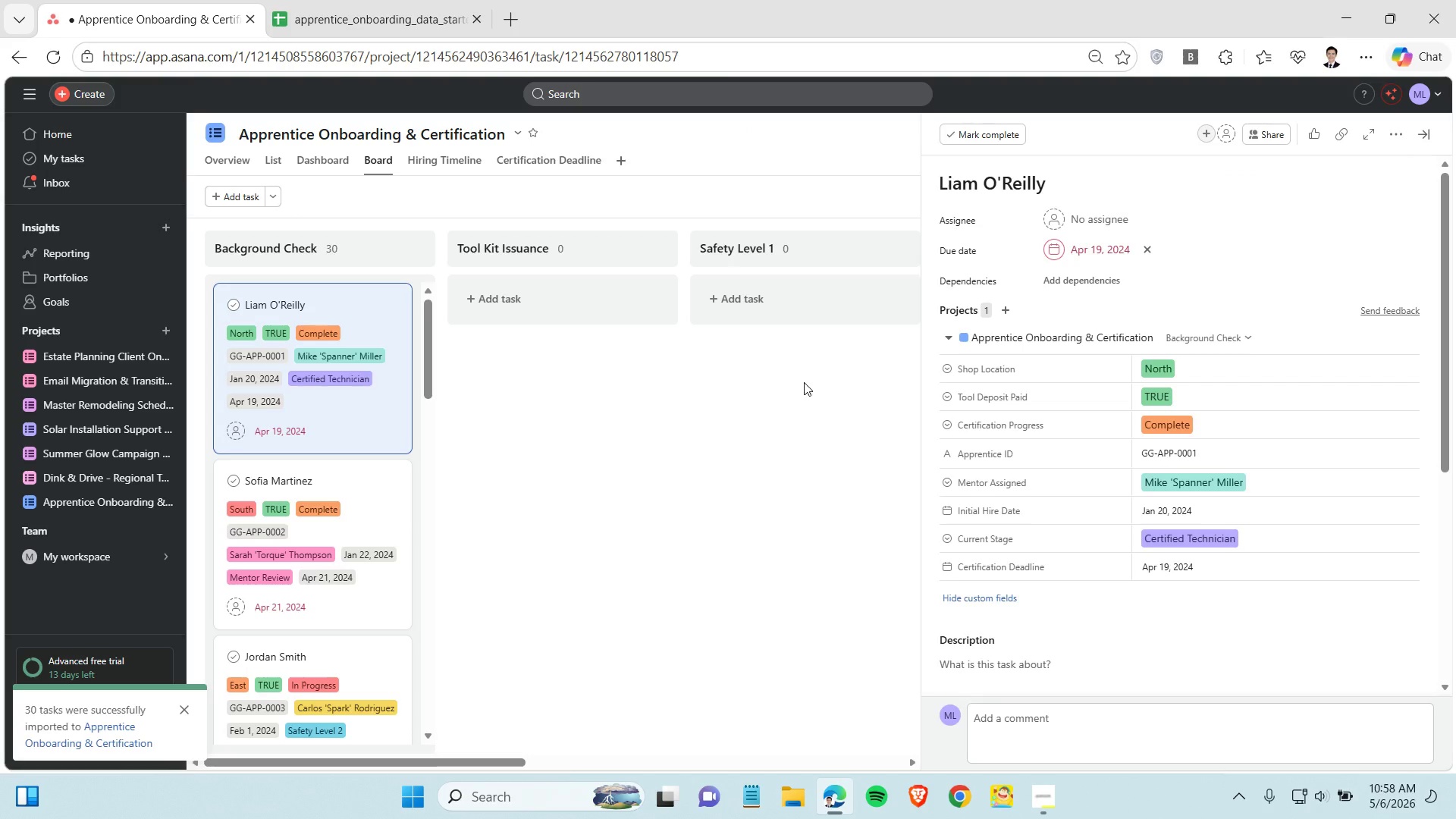 
scroll: coordinate [1313, 529], scroll_direction: down, amount: 12.0
 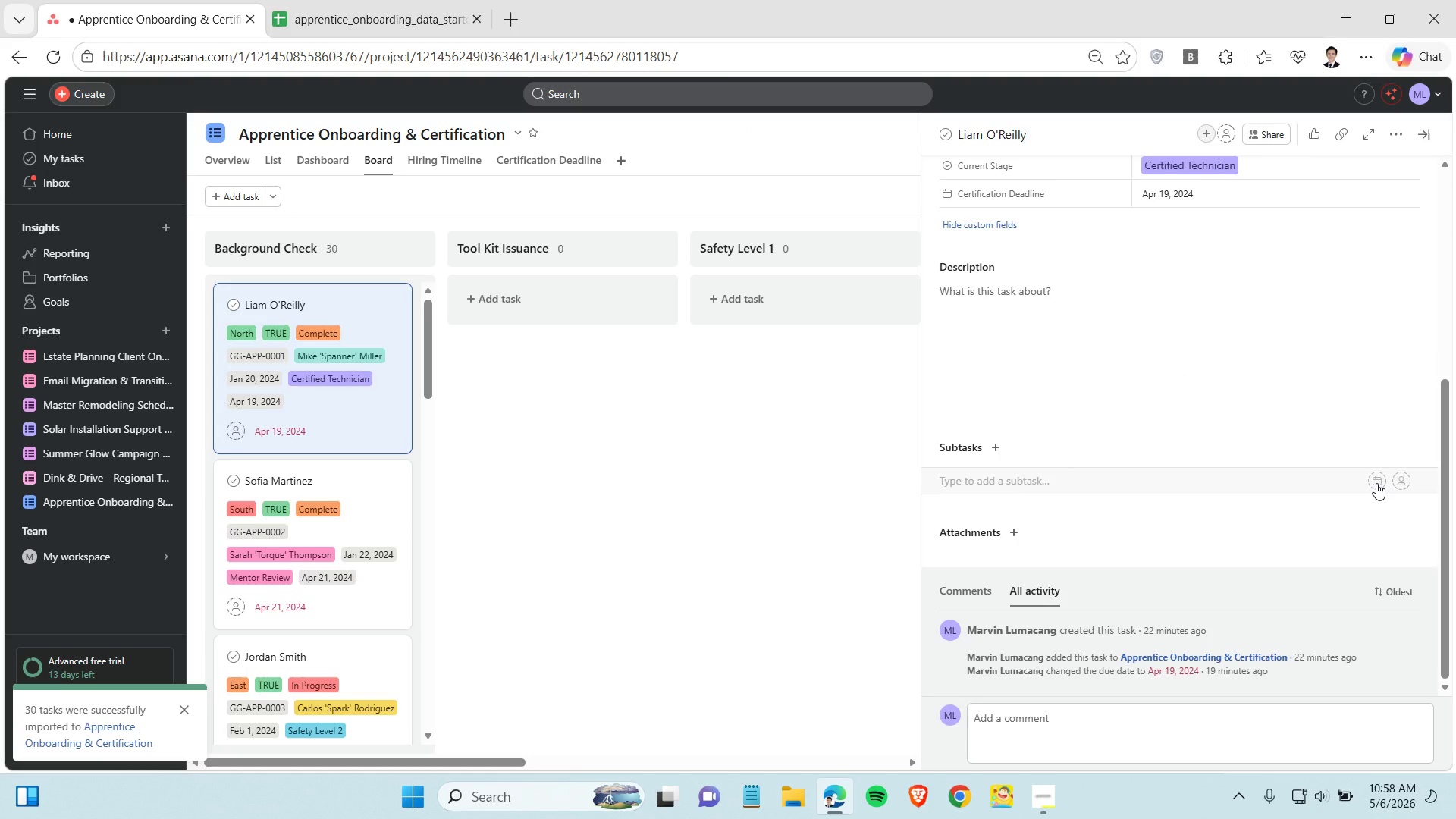 
scroll: coordinate [1317, 447], scroll_direction: up, amount: 5.0
 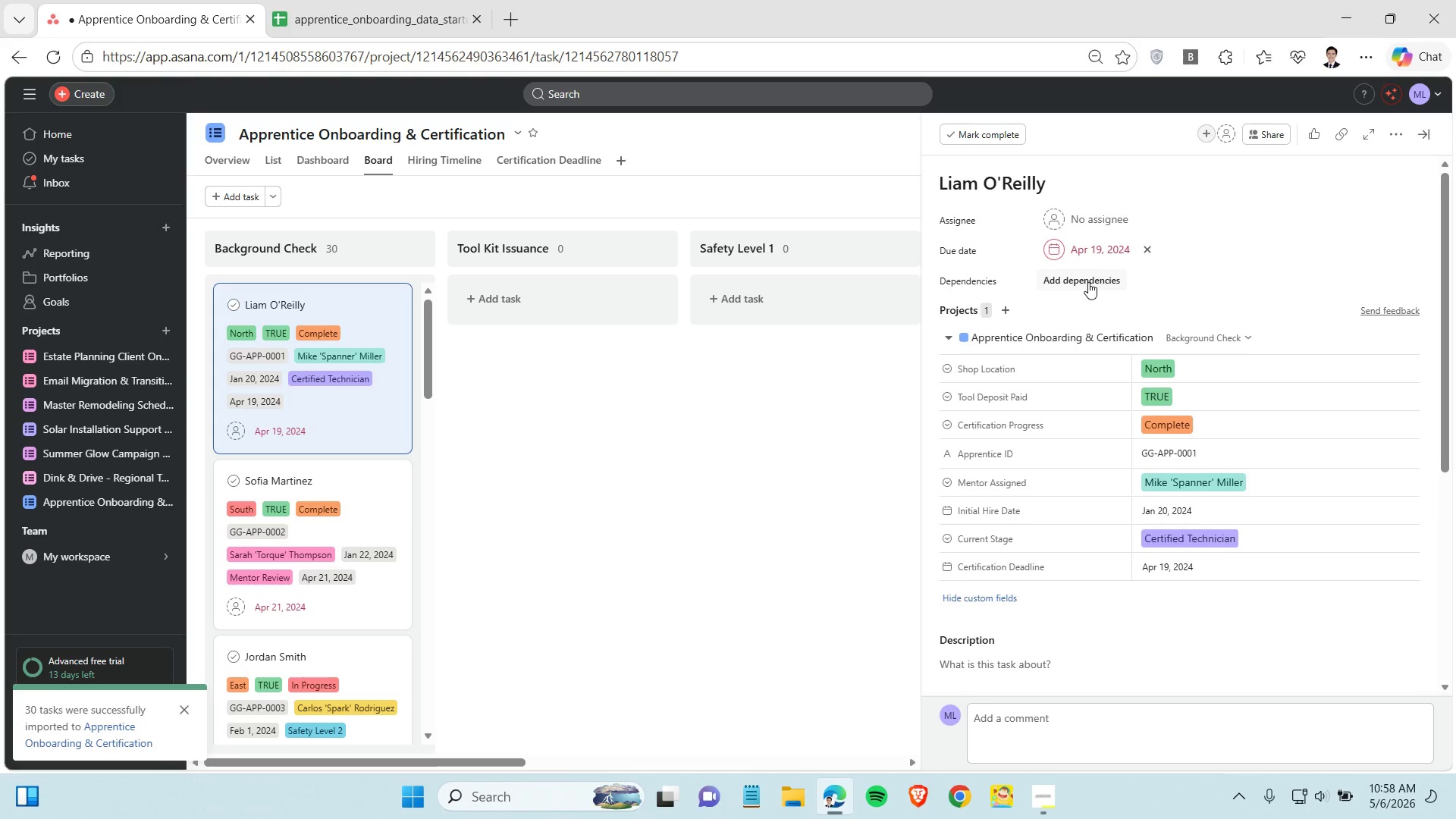 
mouse_move([1356, 136])
 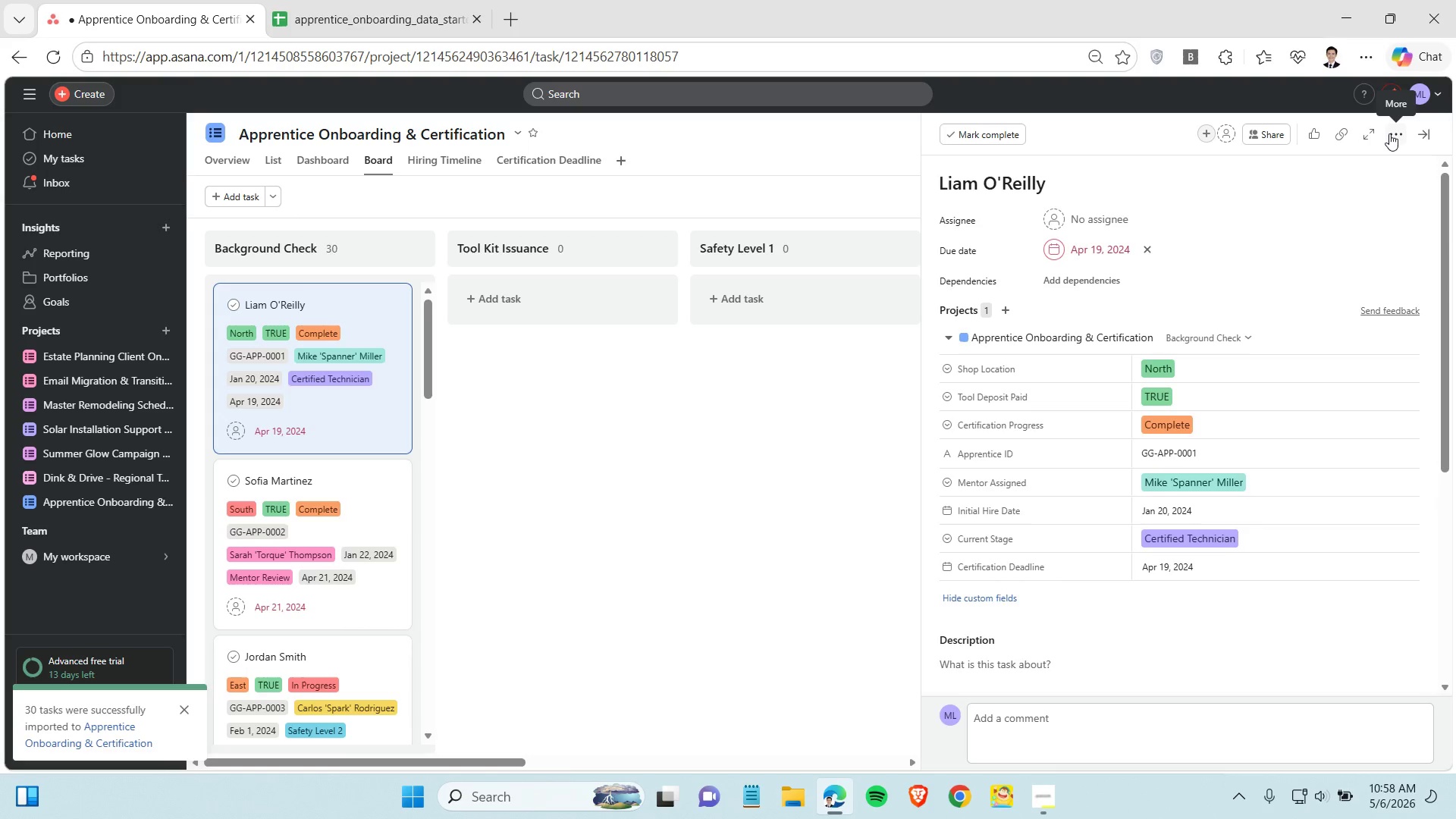 
left_click([1389, 133])
 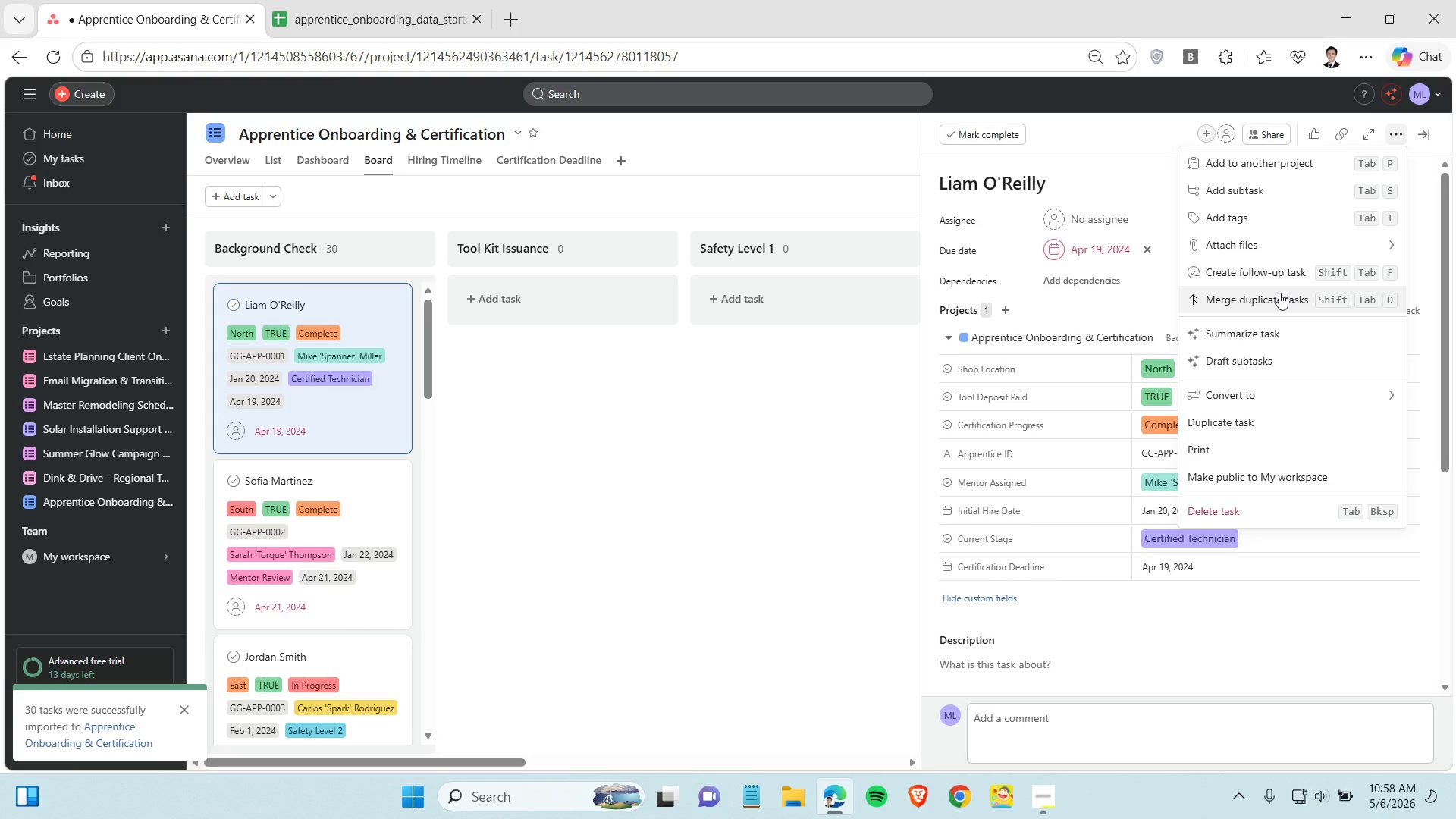 
wait(9.58)
 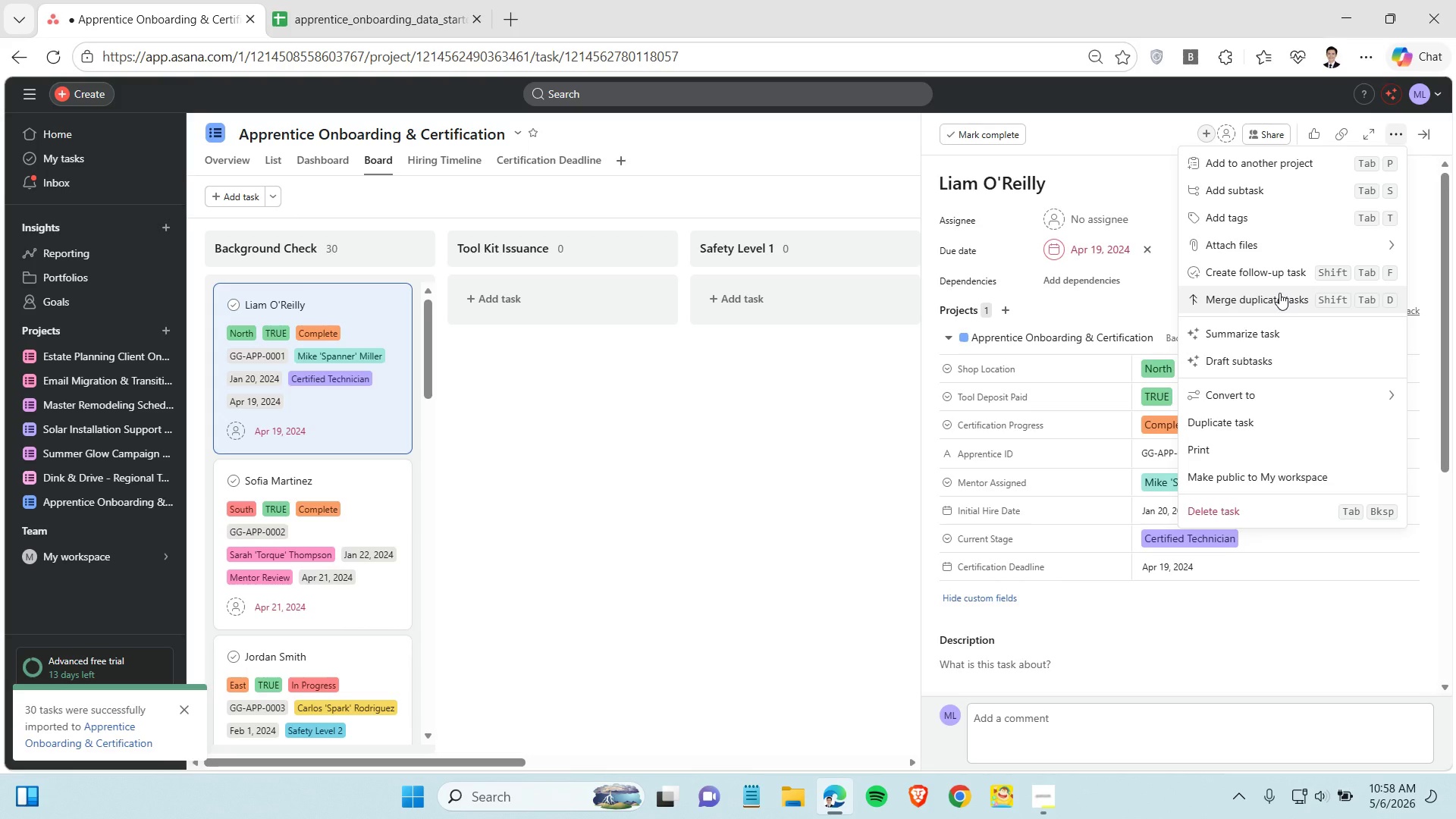 
scroll: coordinate [1310, 190], scroll_direction: up, amount: 3.0
 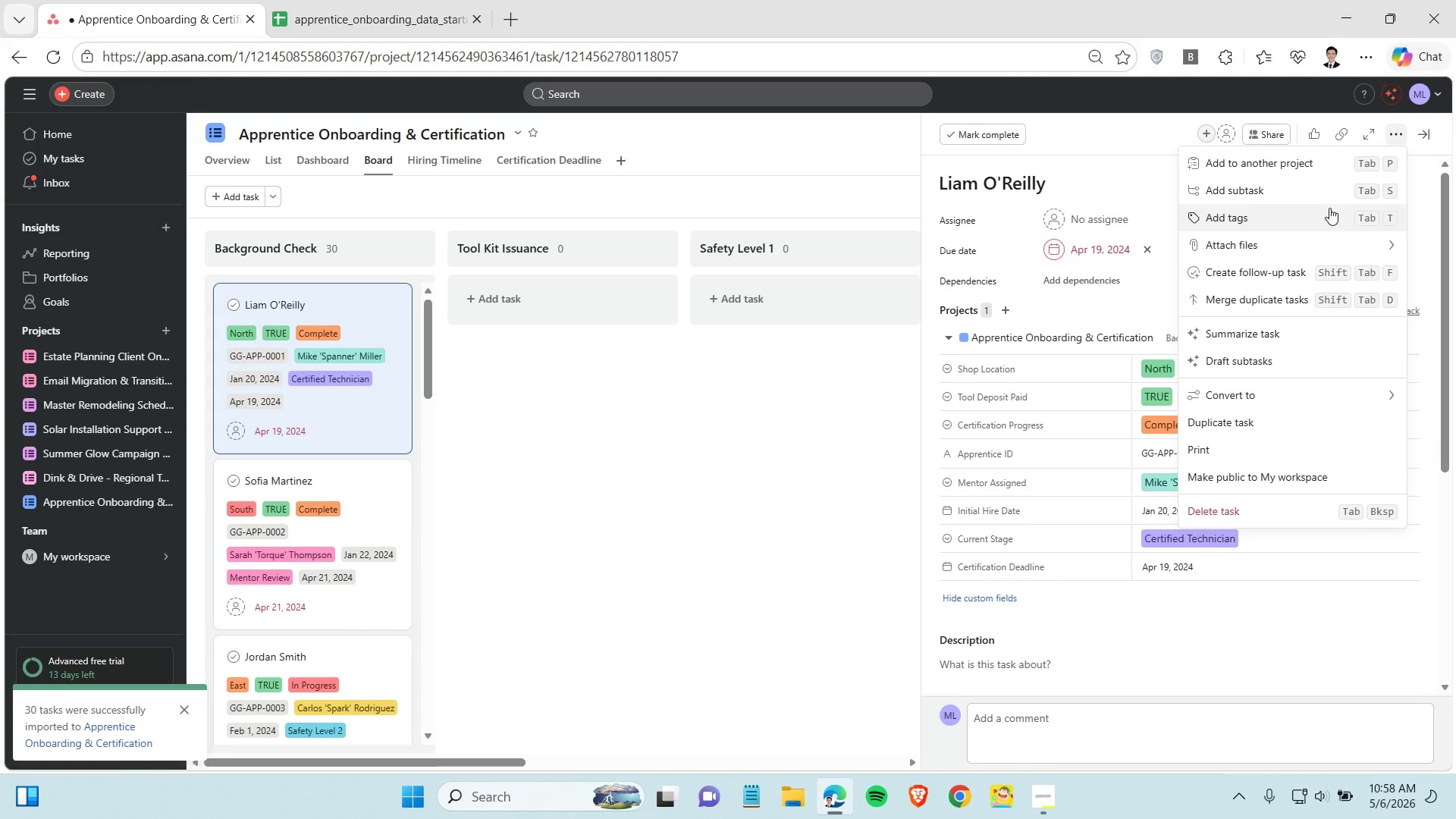 
wait(6.16)
 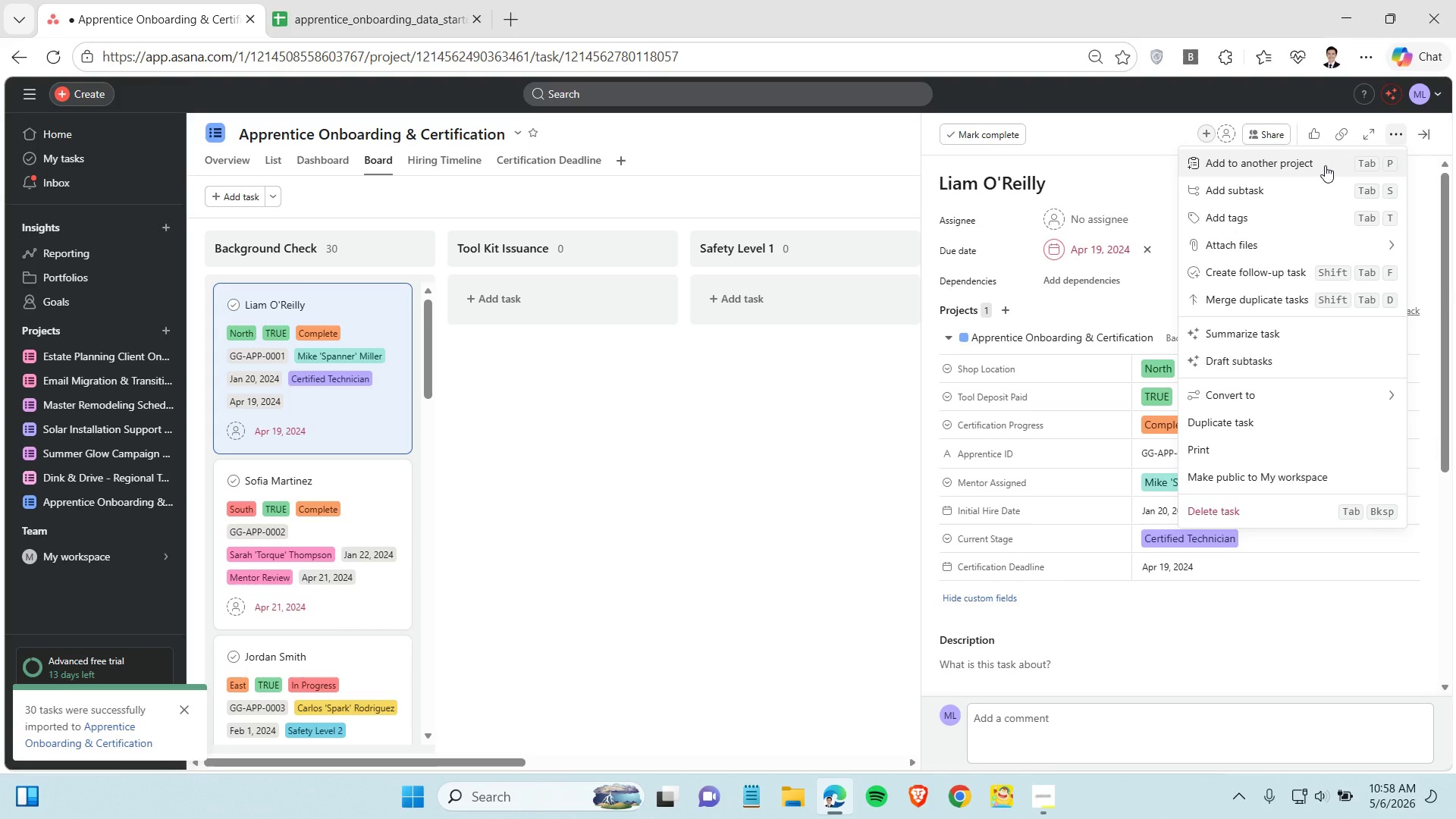 
left_click([1329, 208])
 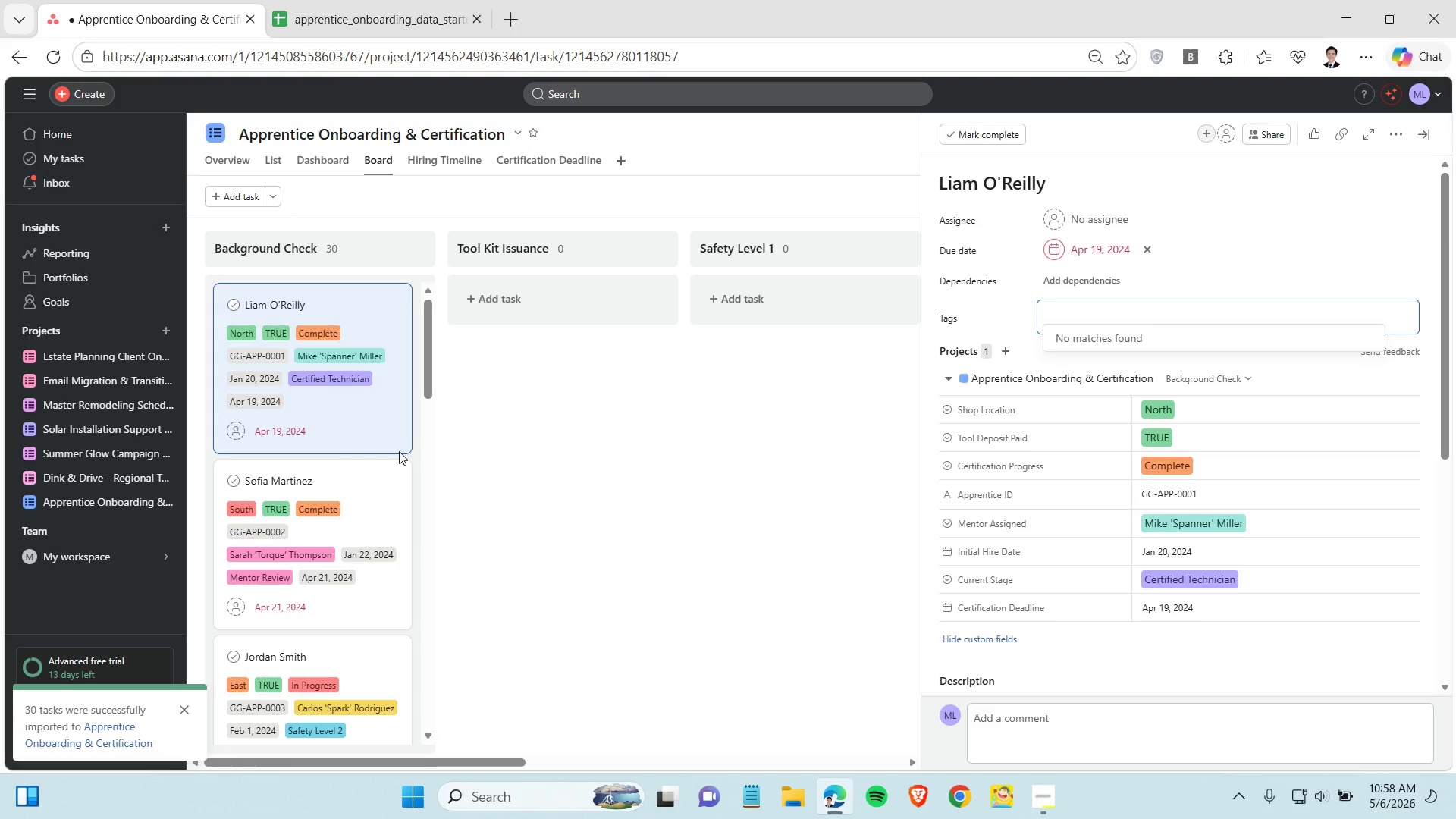 
left_click([351, 507])
 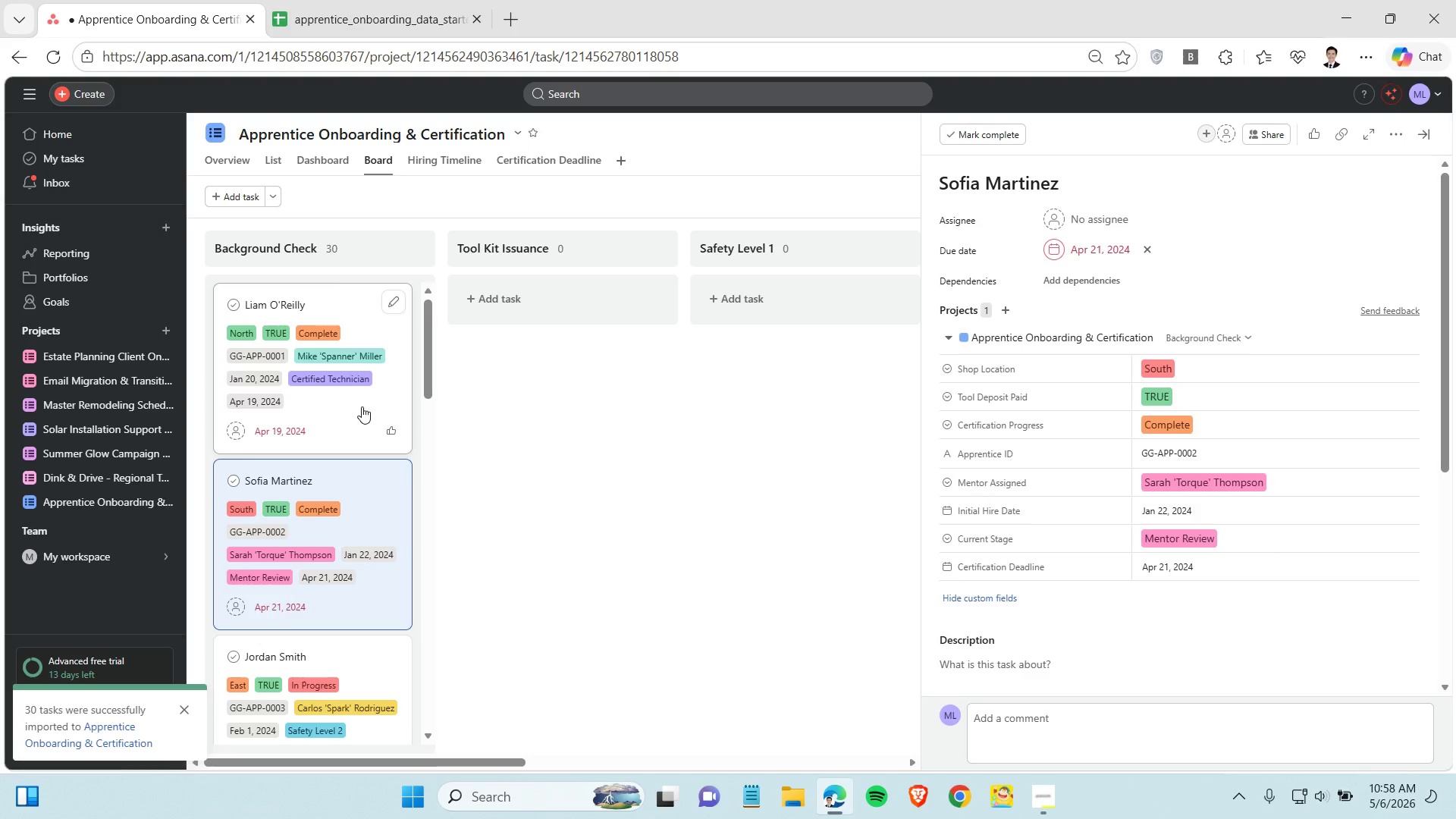 
left_click([362, 406])
 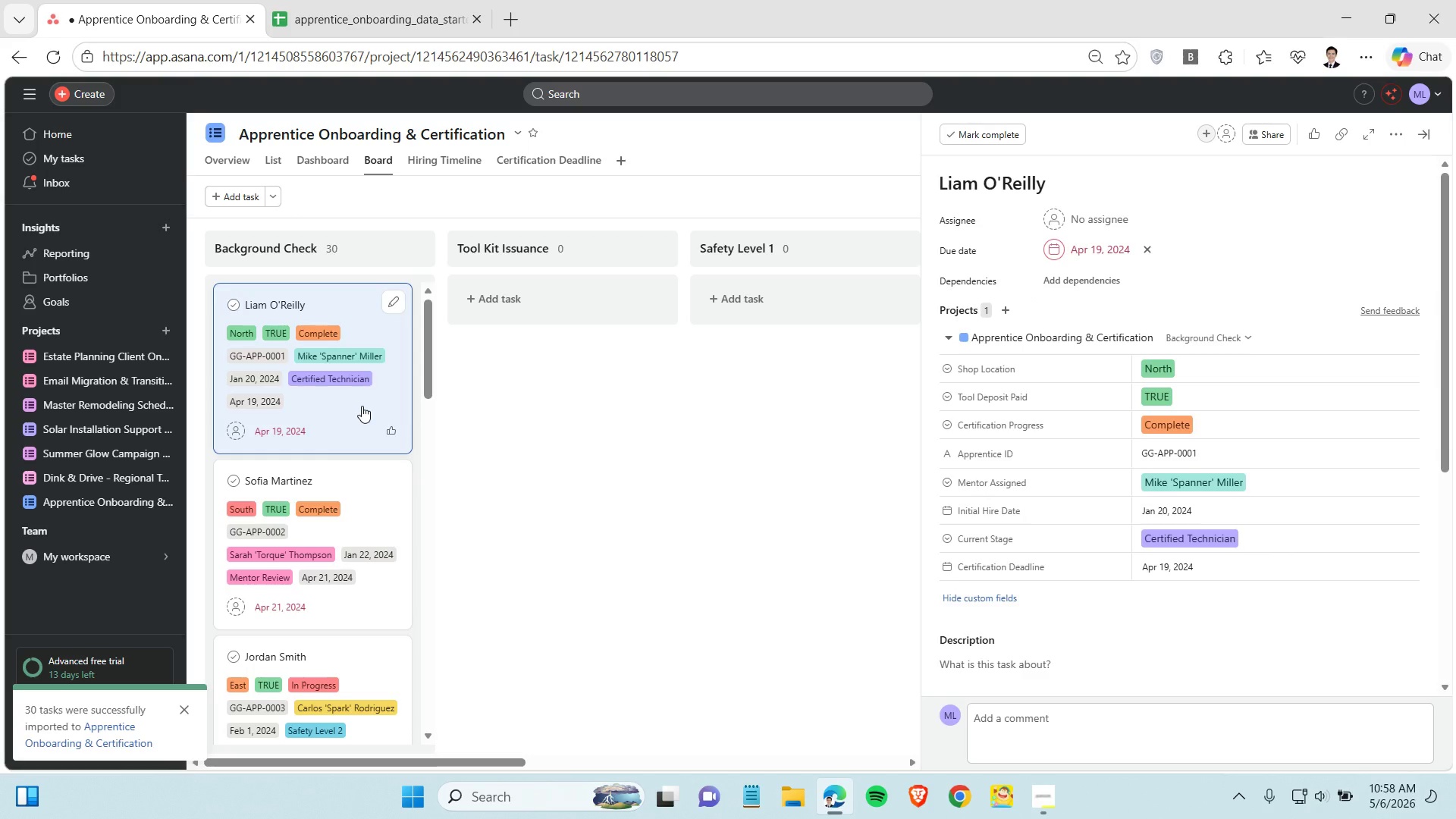 
left_click([350, 502])
 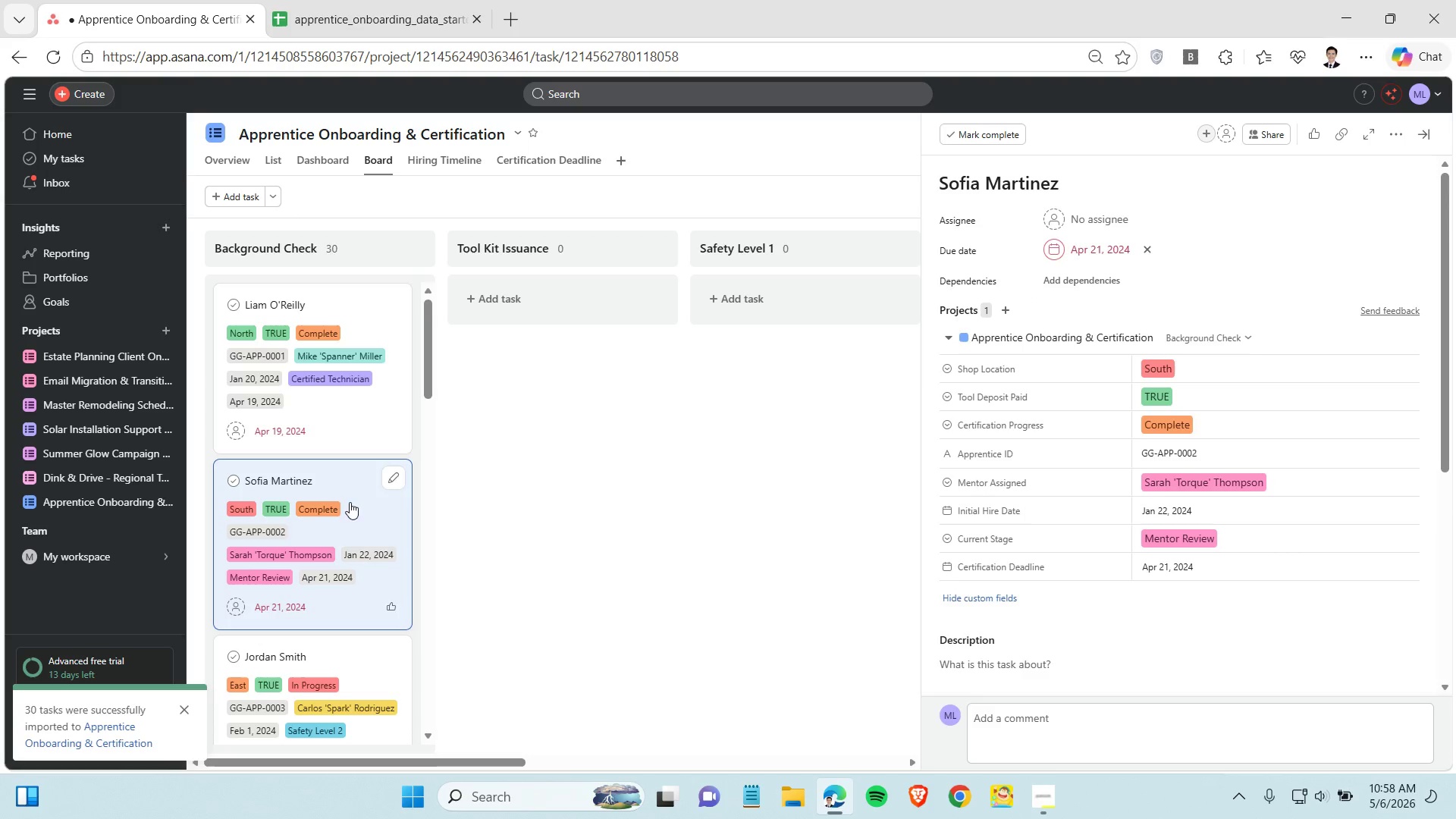 
left_click([367, 390])
 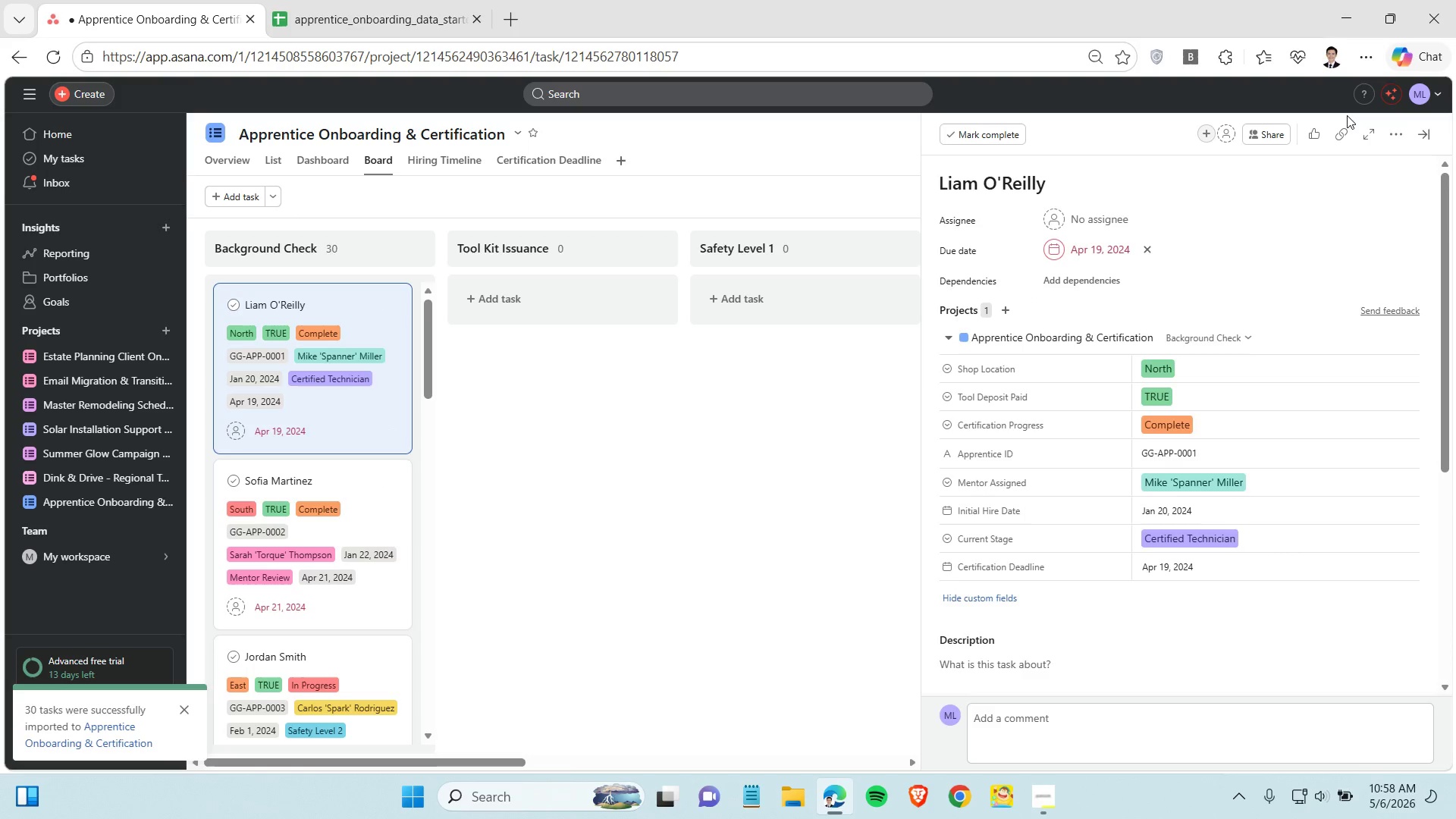 
left_click([1396, 128])
 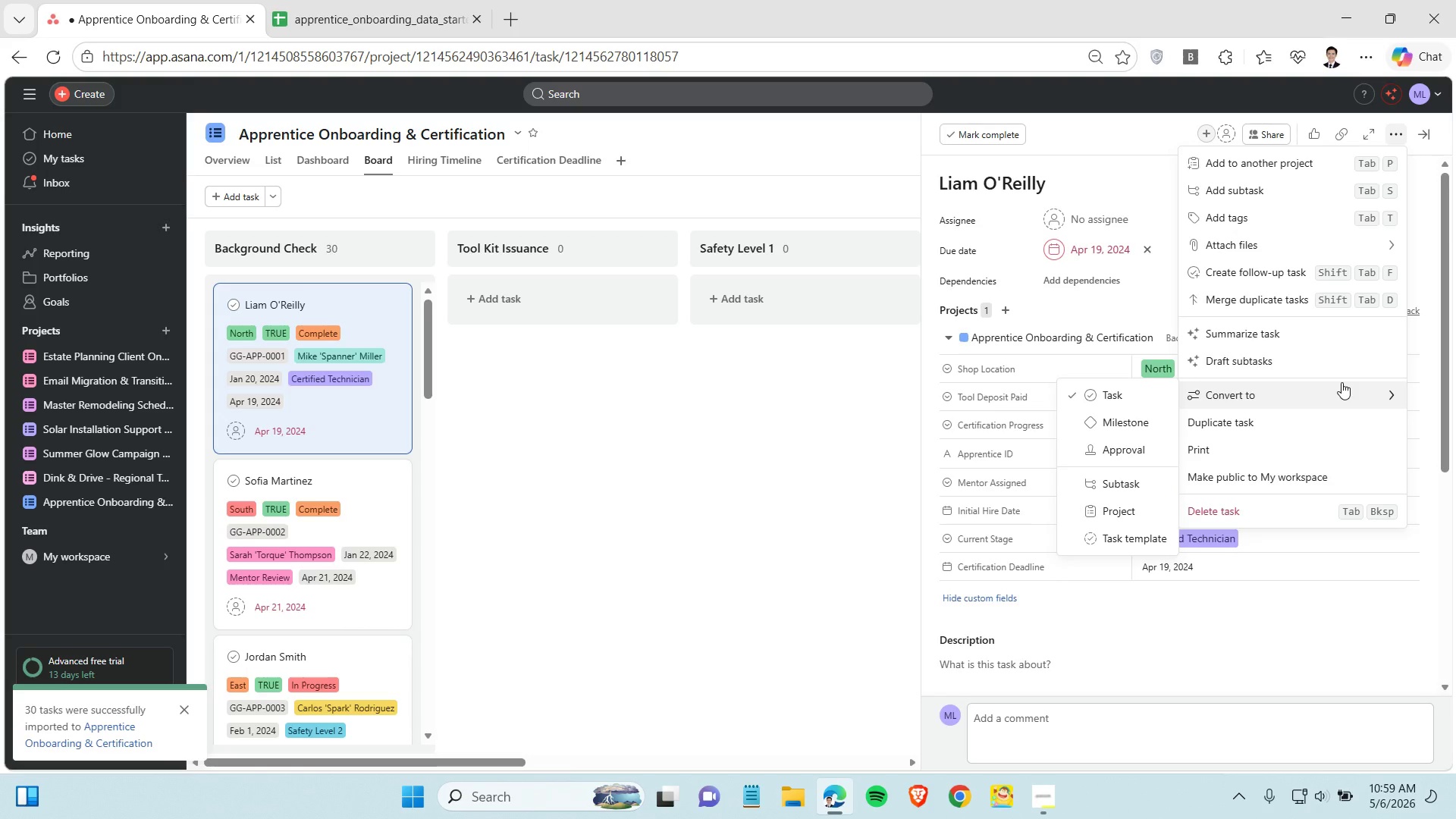 
wait(14.95)
 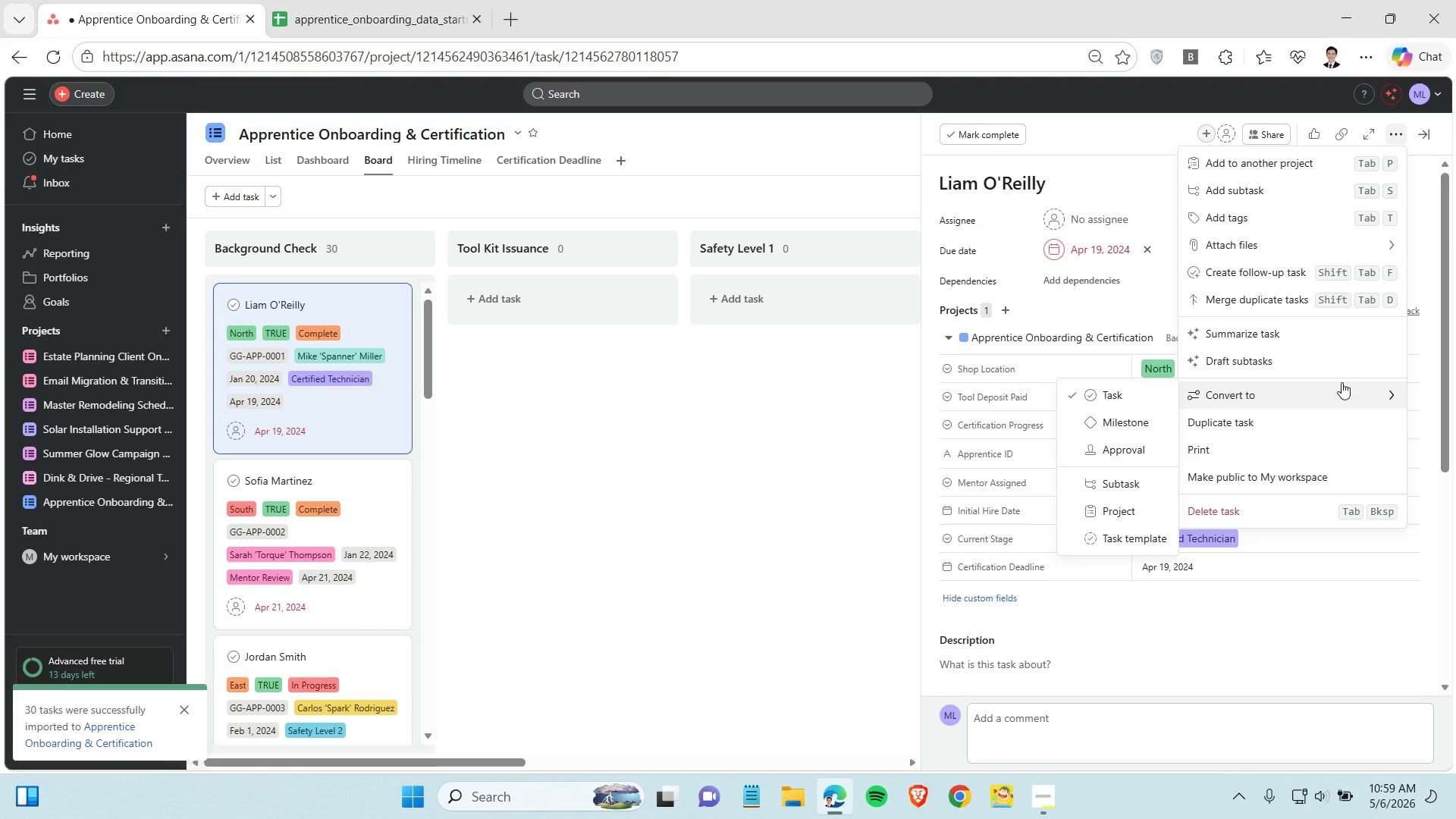 
double_click([1269, 388])
 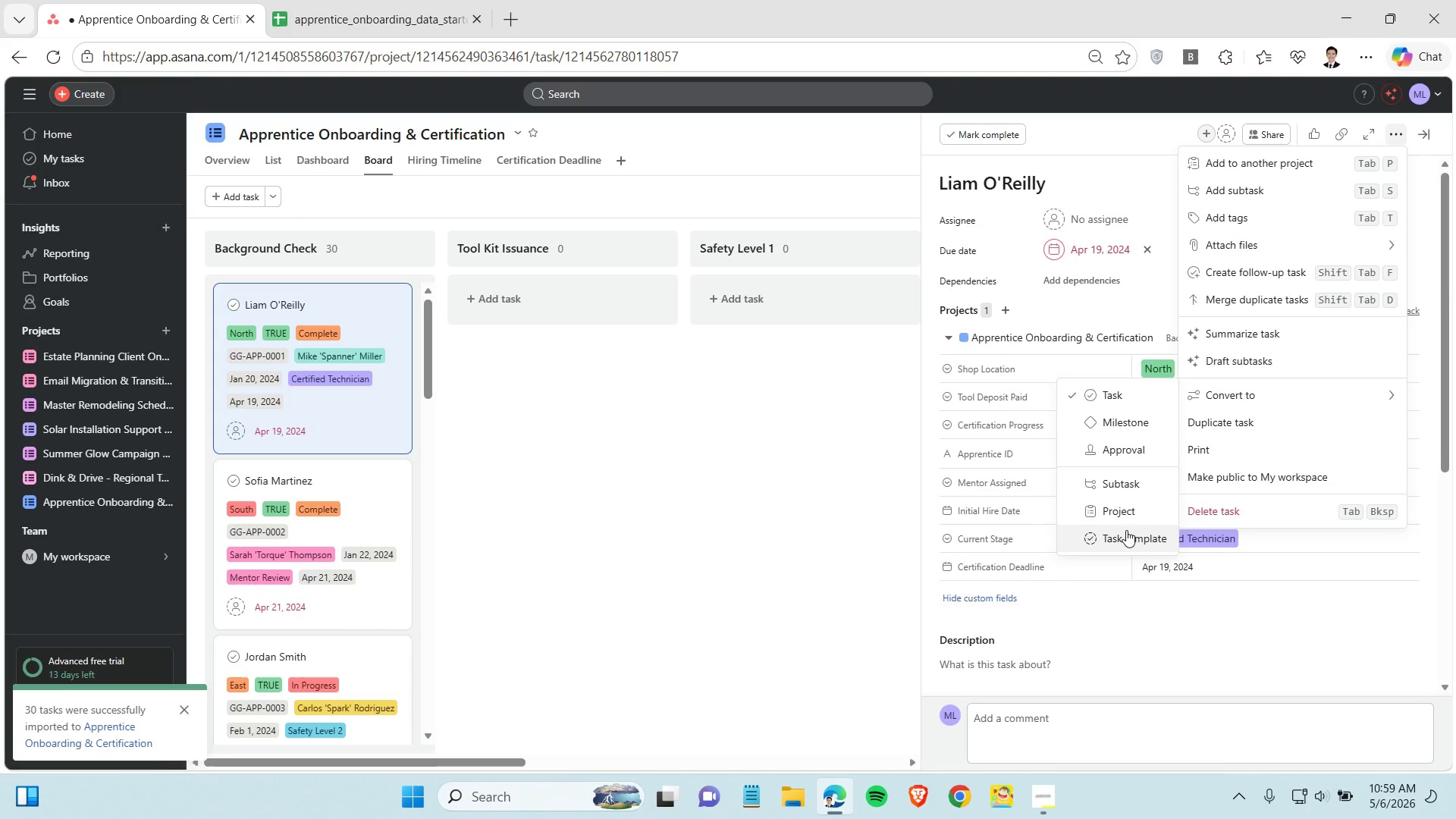 
left_click([1126, 530])
 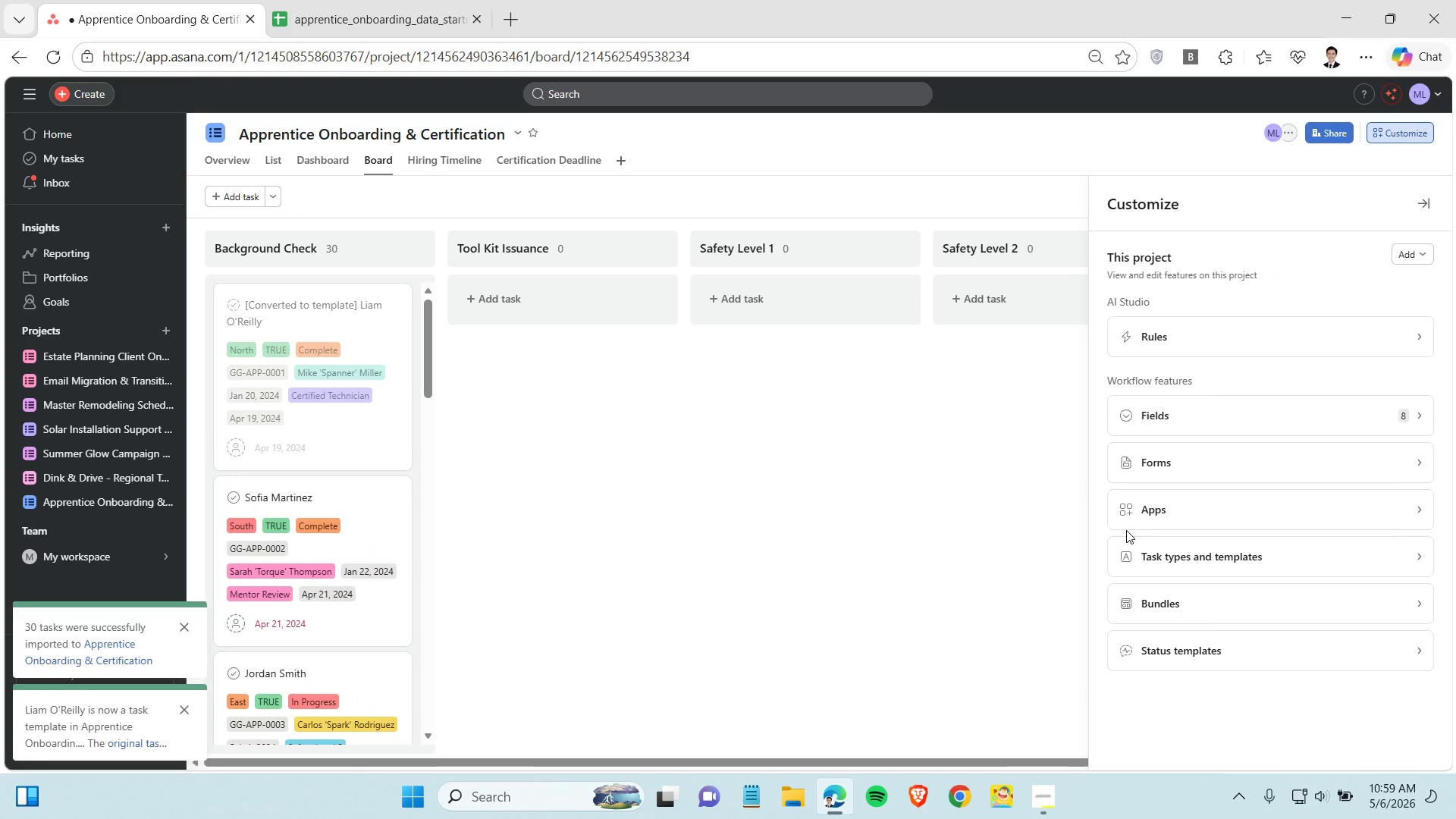 
wait(9.19)
 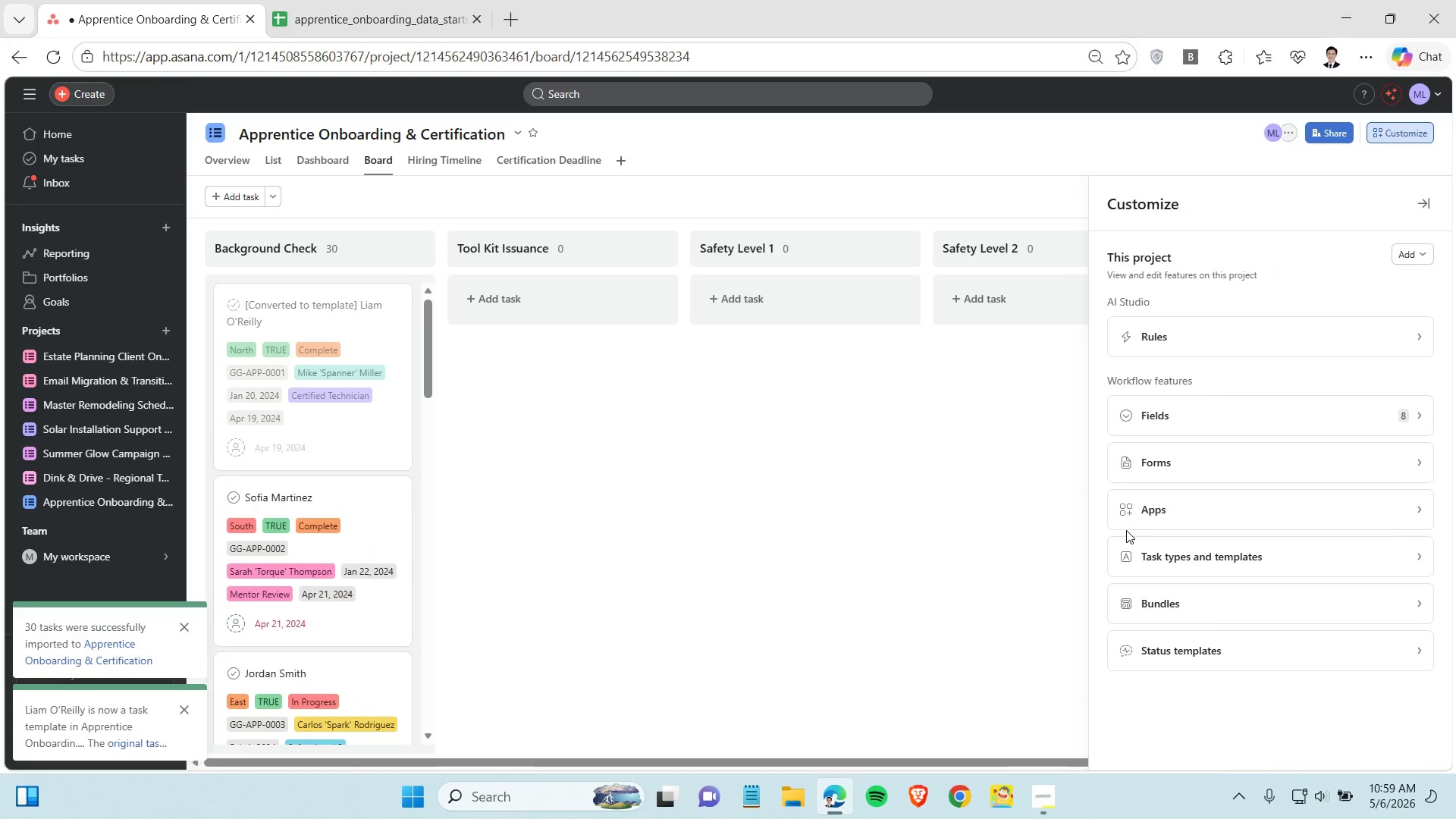 
left_click([369, 330])
 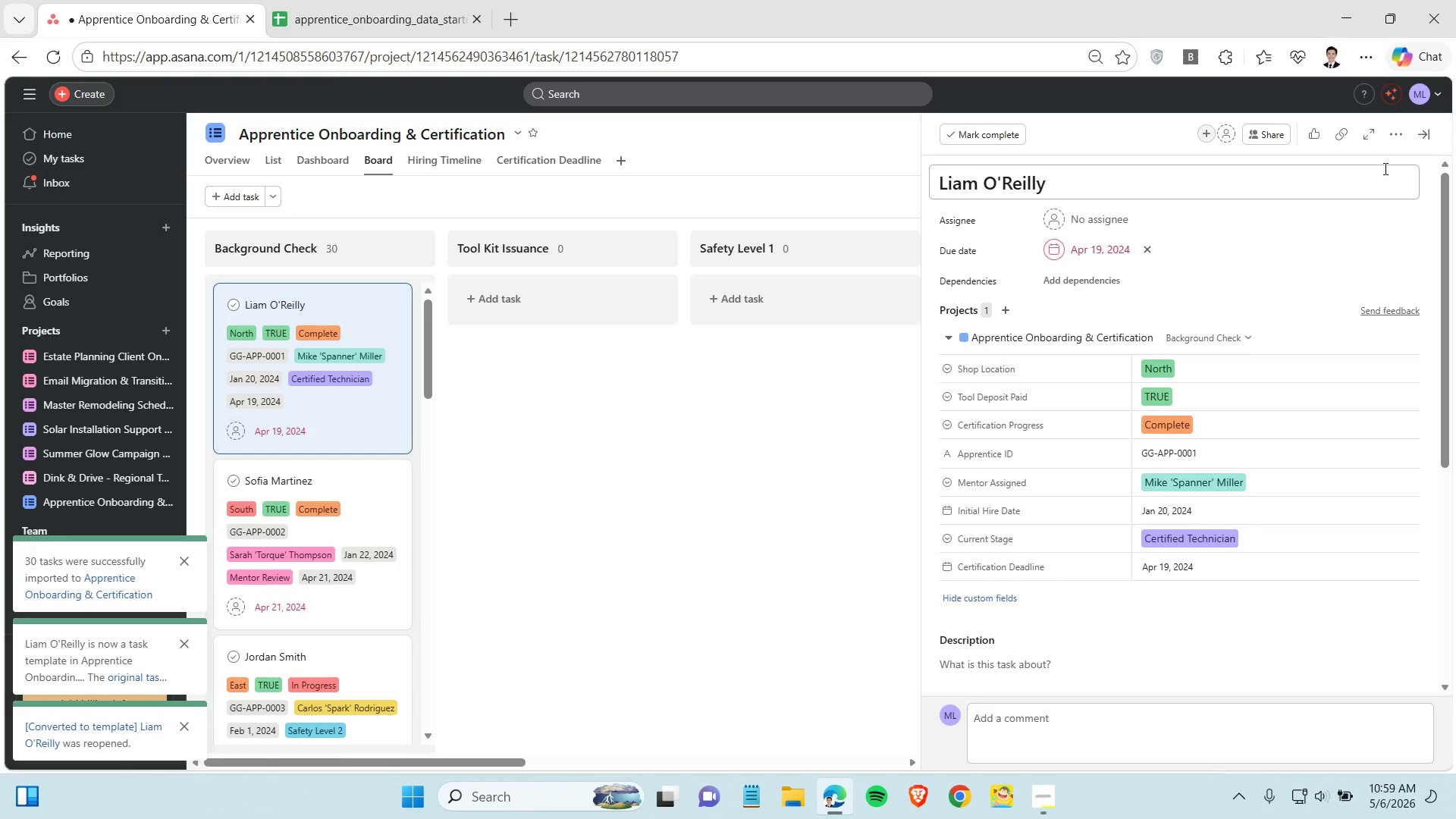 
wait(18.96)
 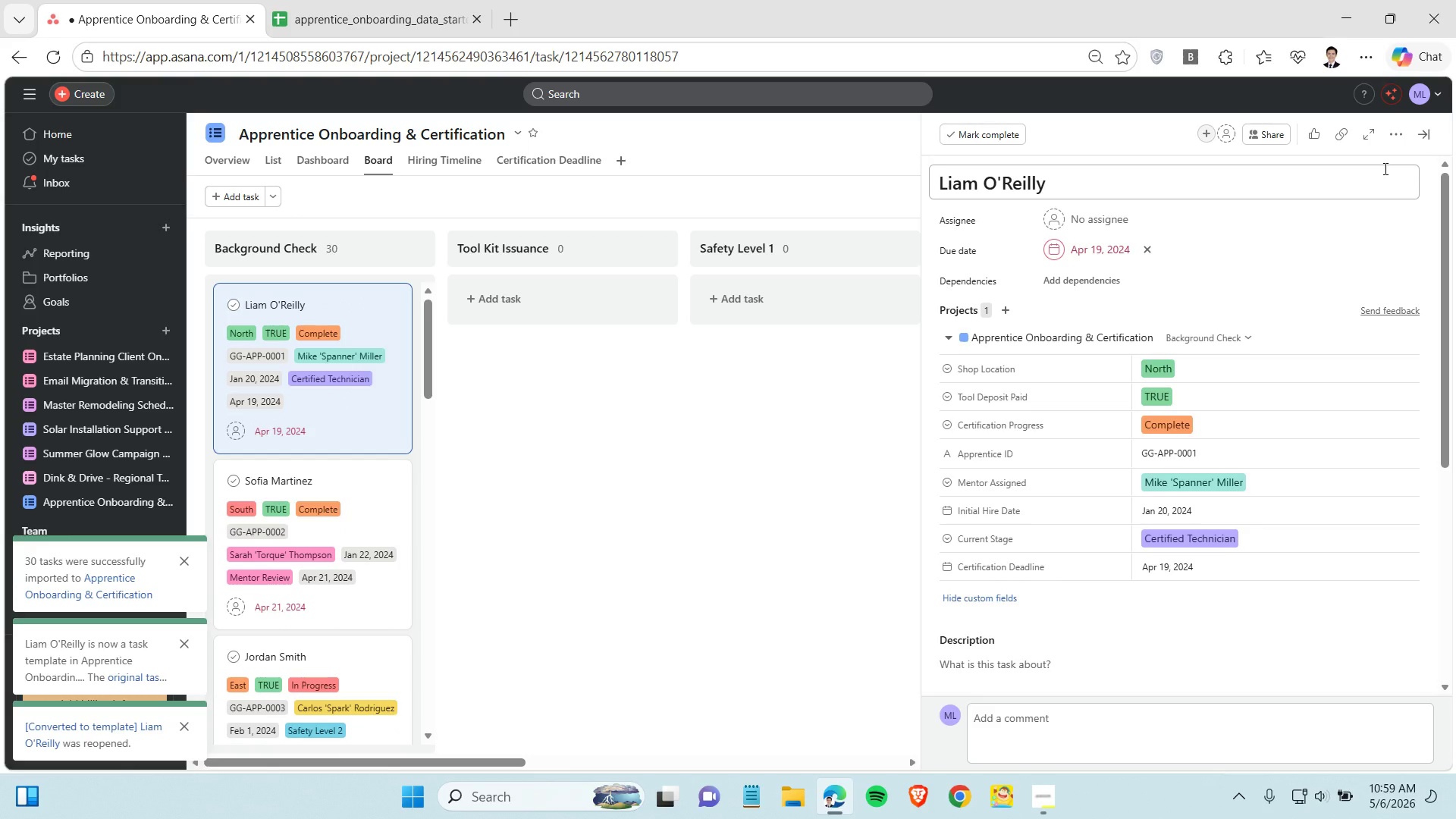 
mouse_move([1082, 774])
 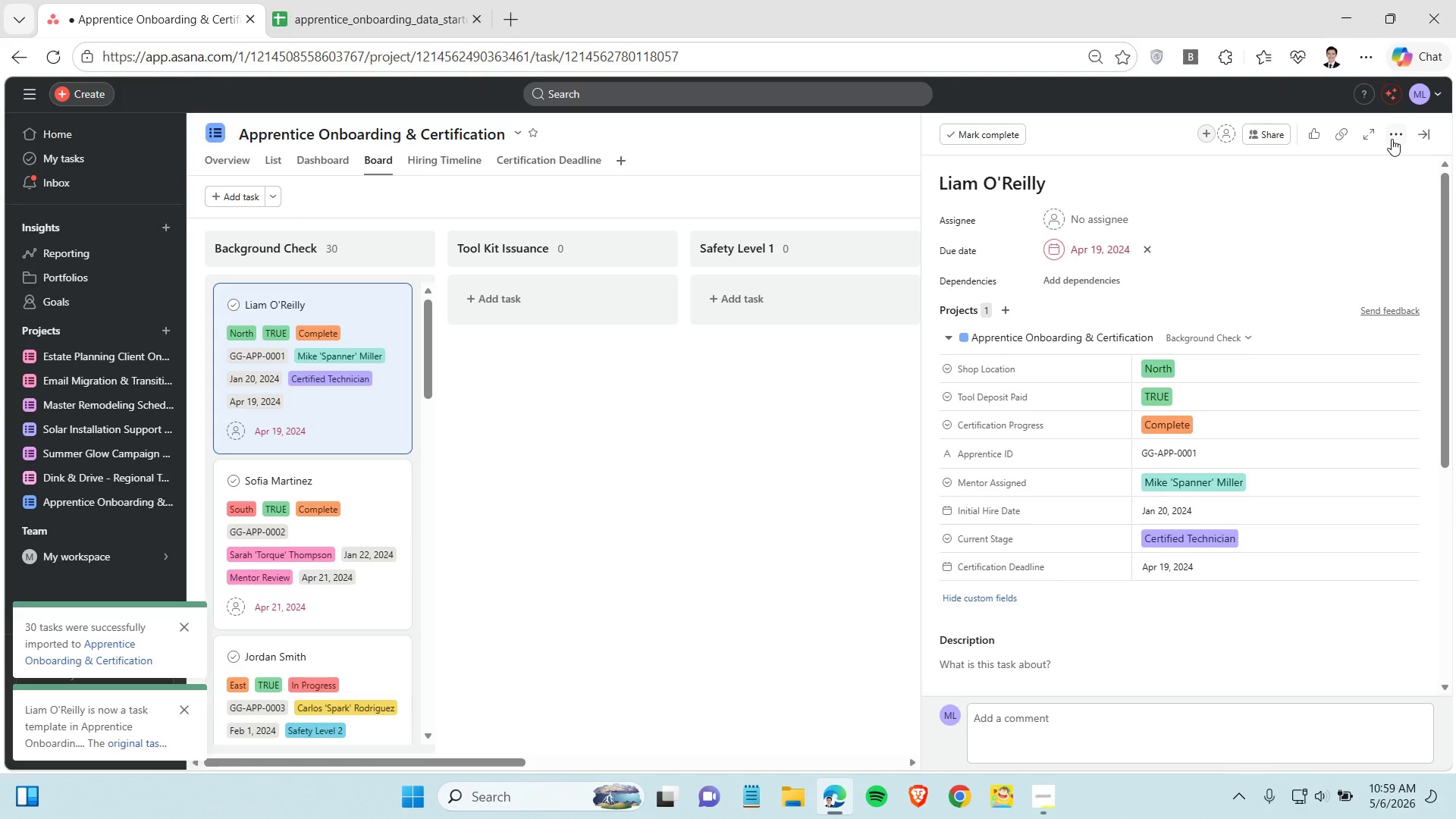 
left_click([1392, 139])
 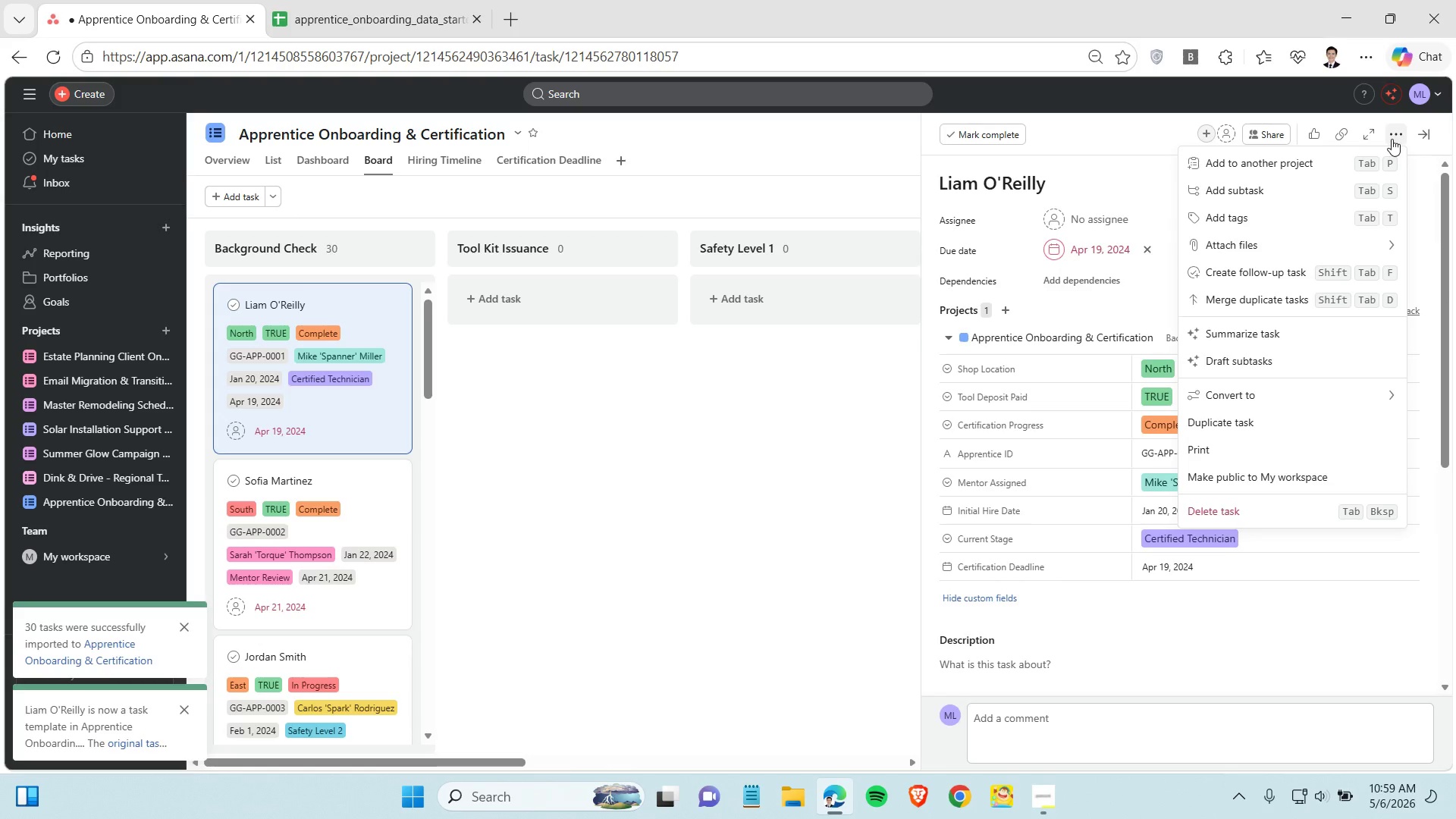 
mouse_move([1270, 396])
 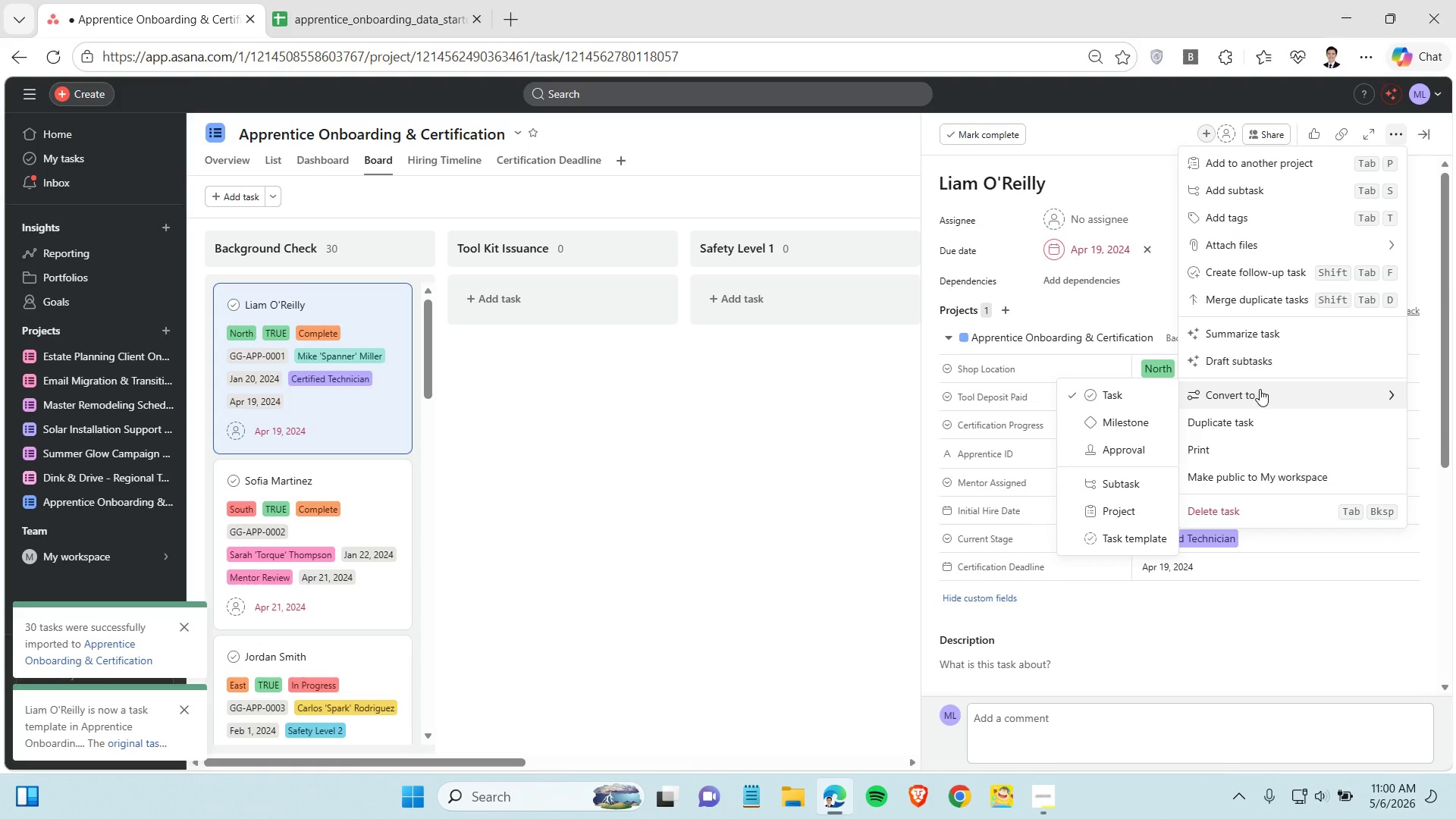 
wait(15.76)
 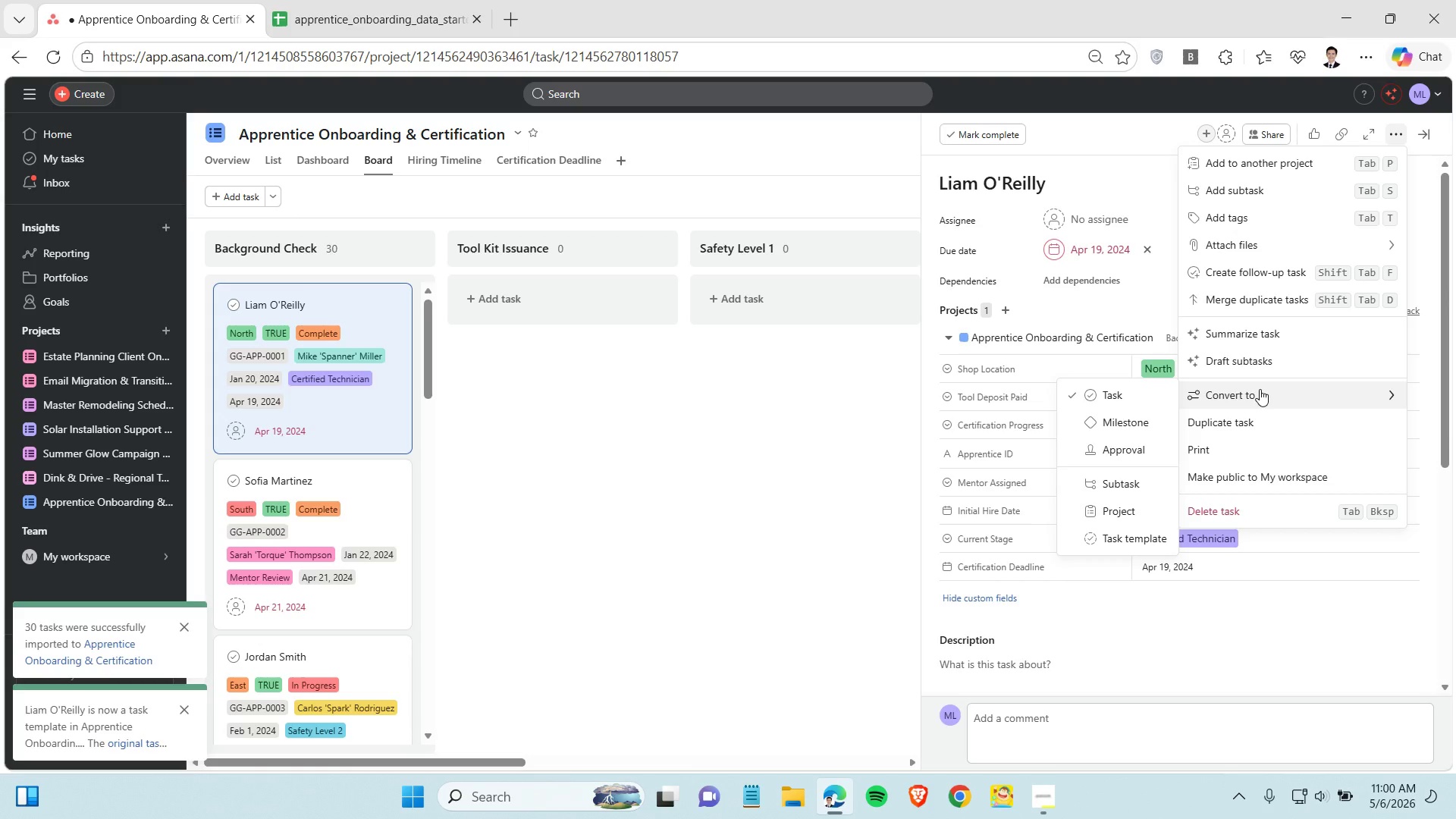 
left_click([1134, 527])
 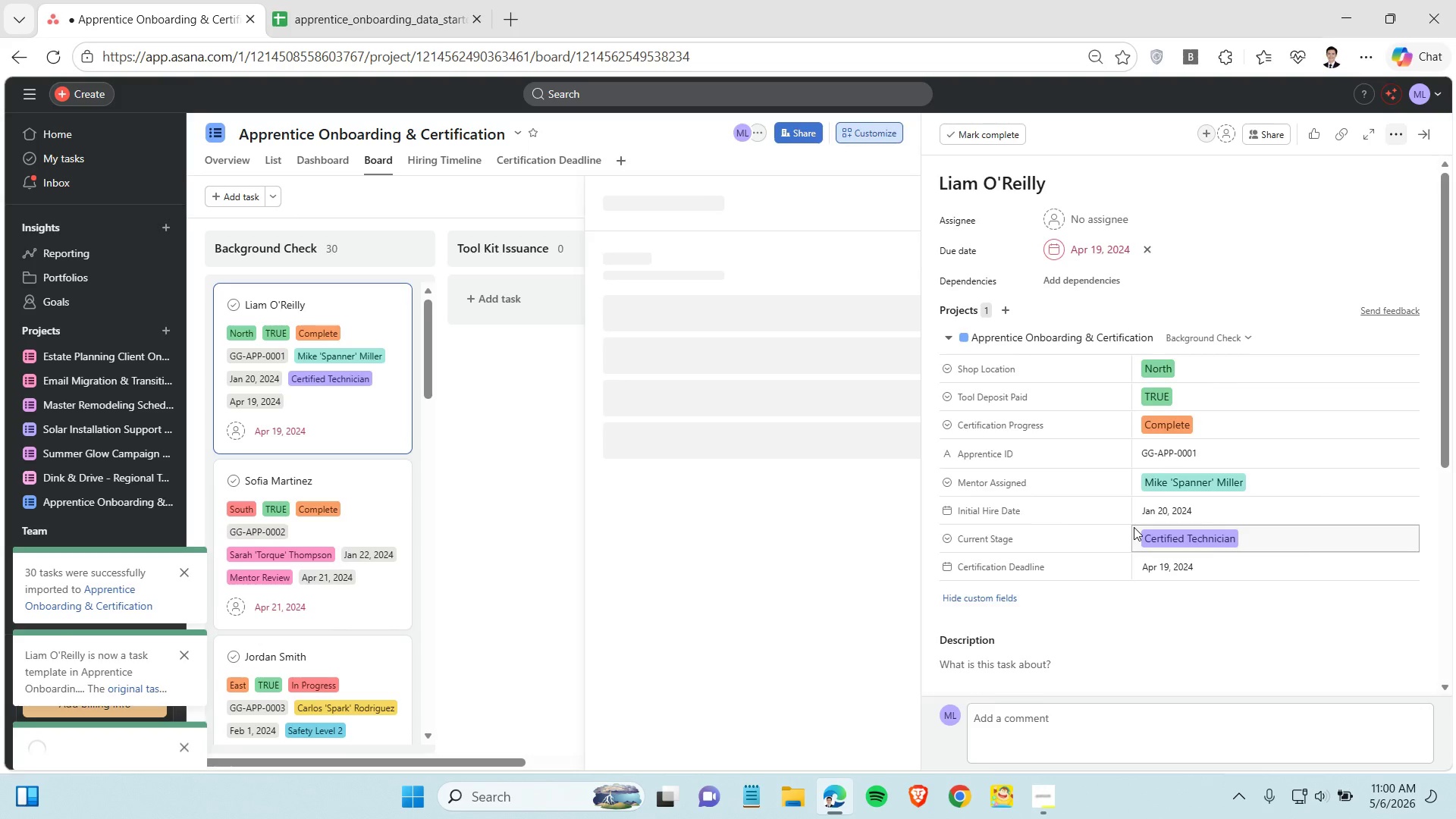 
mouse_move([328, 447])
 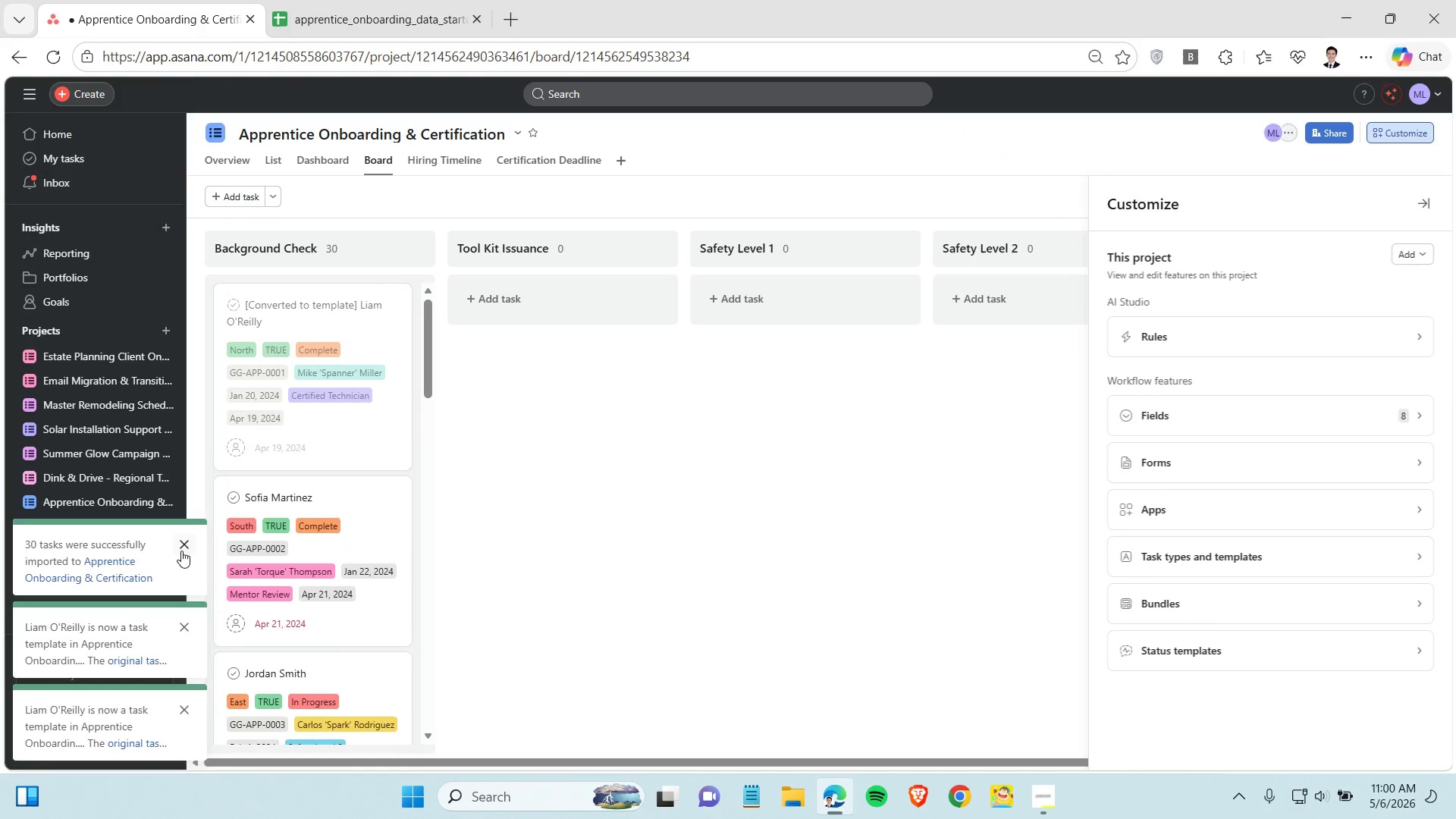 
left_click([184, 548])
 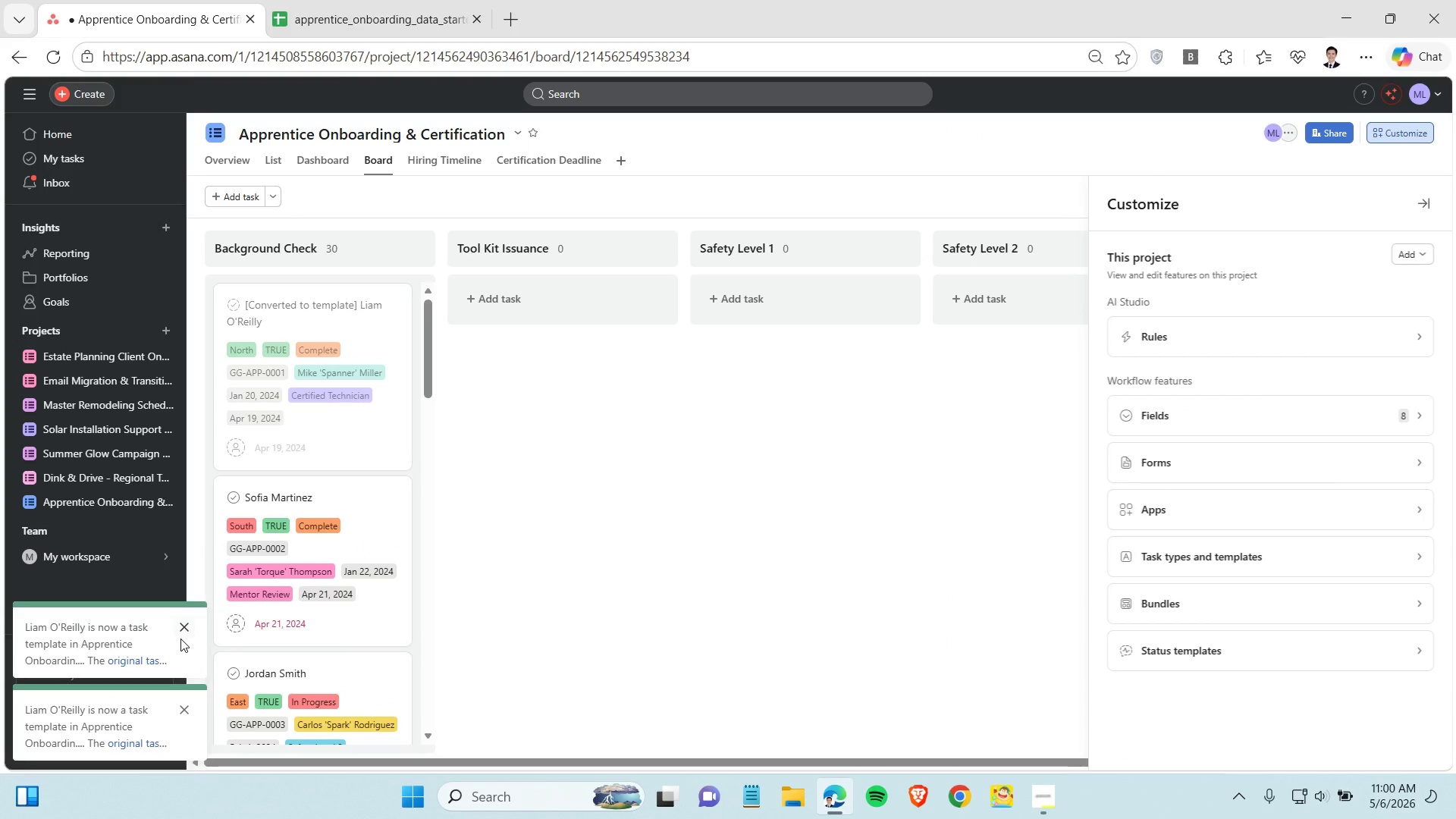 
left_click([181, 639])
 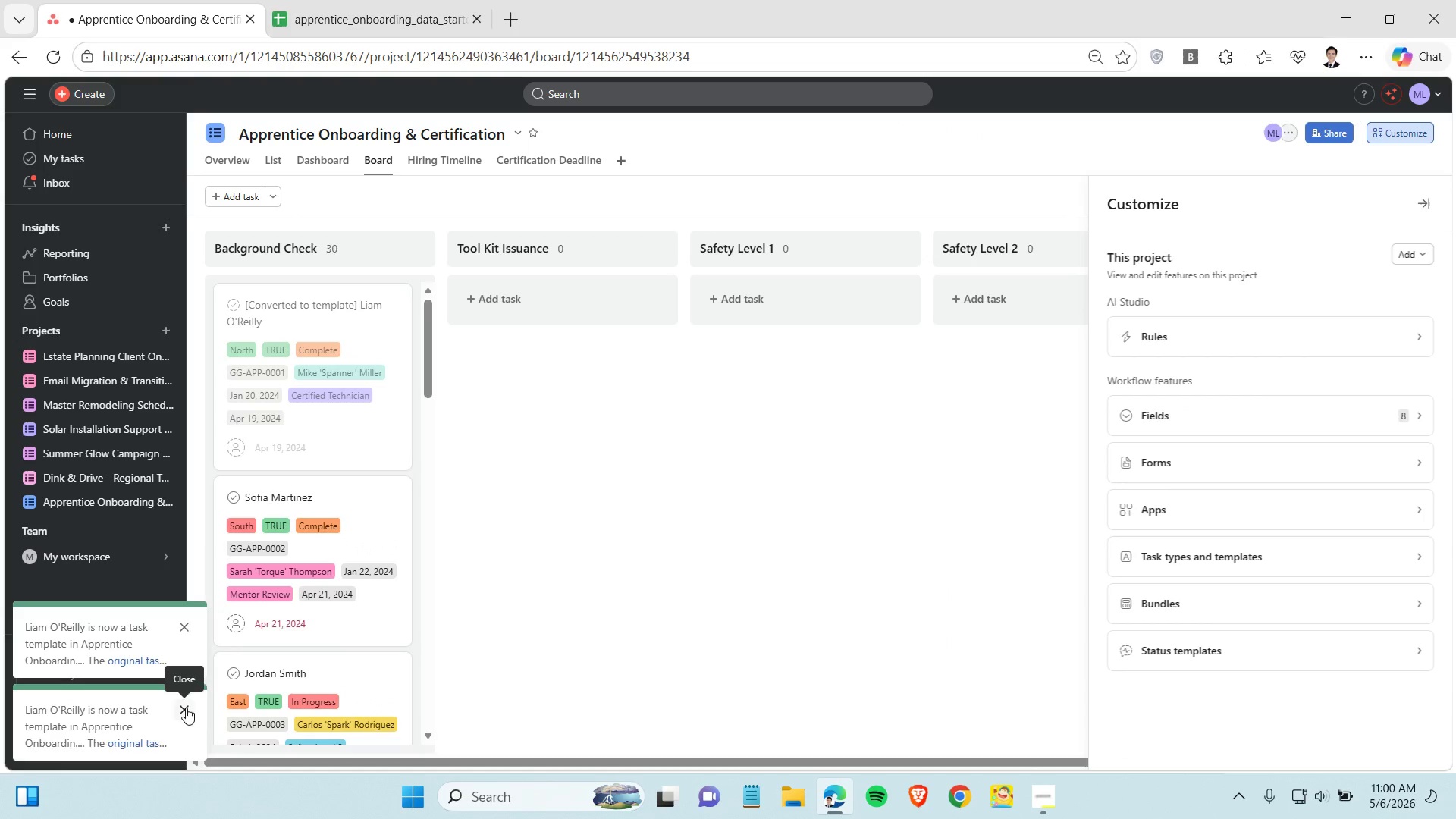 
left_click([186, 708])
 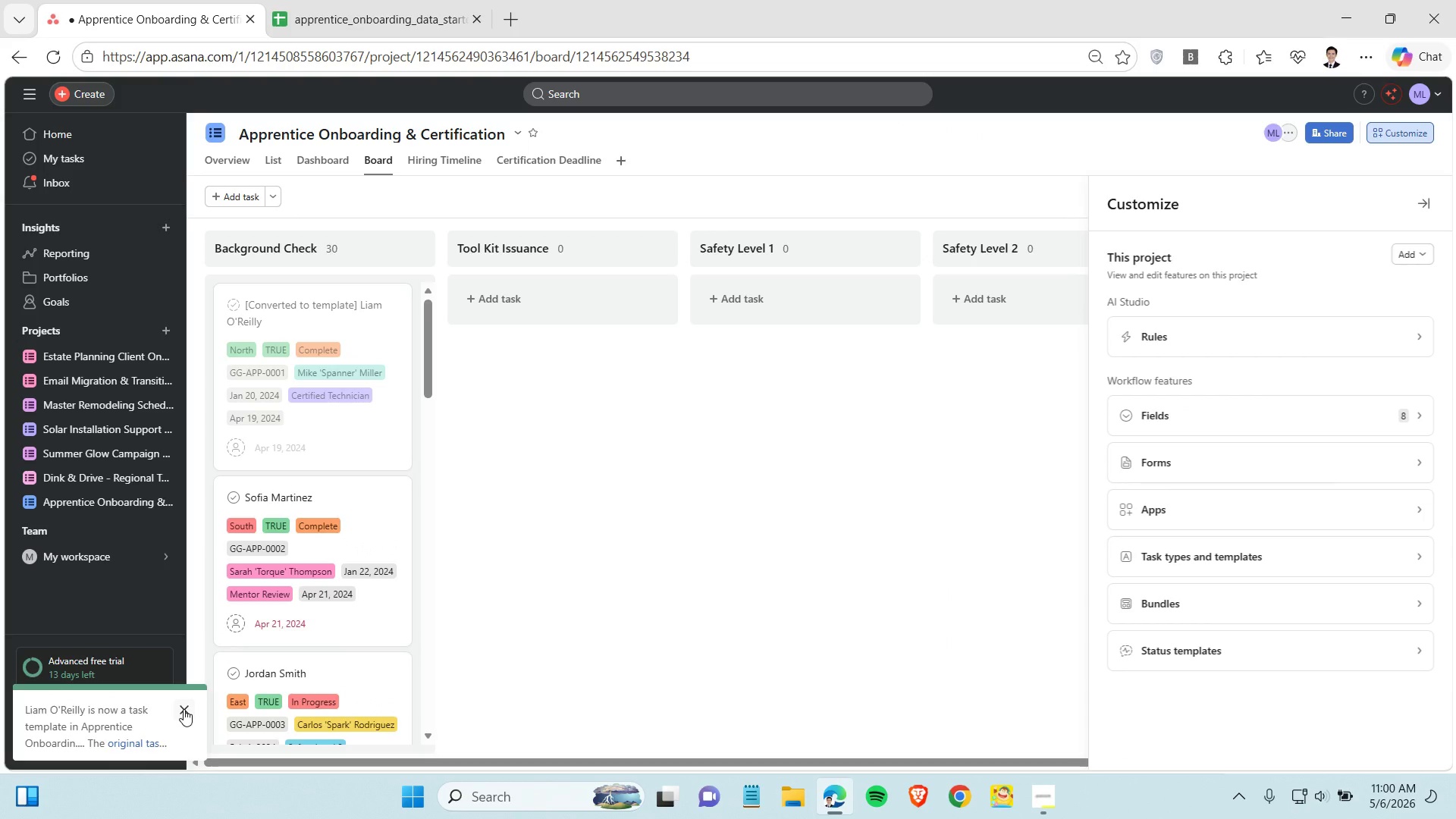 
left_click([184, 709])
 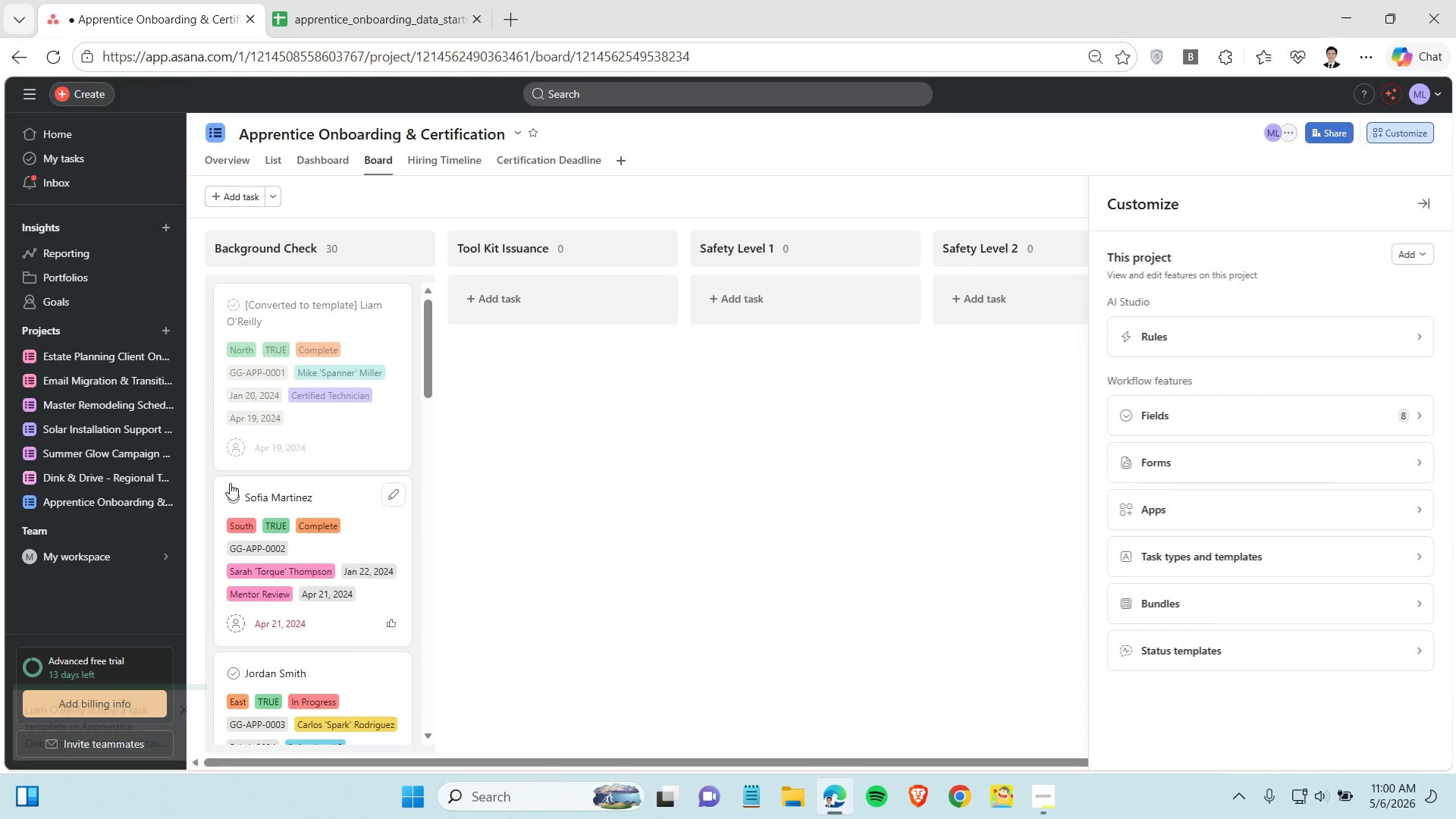 
left_click([301, 325])
 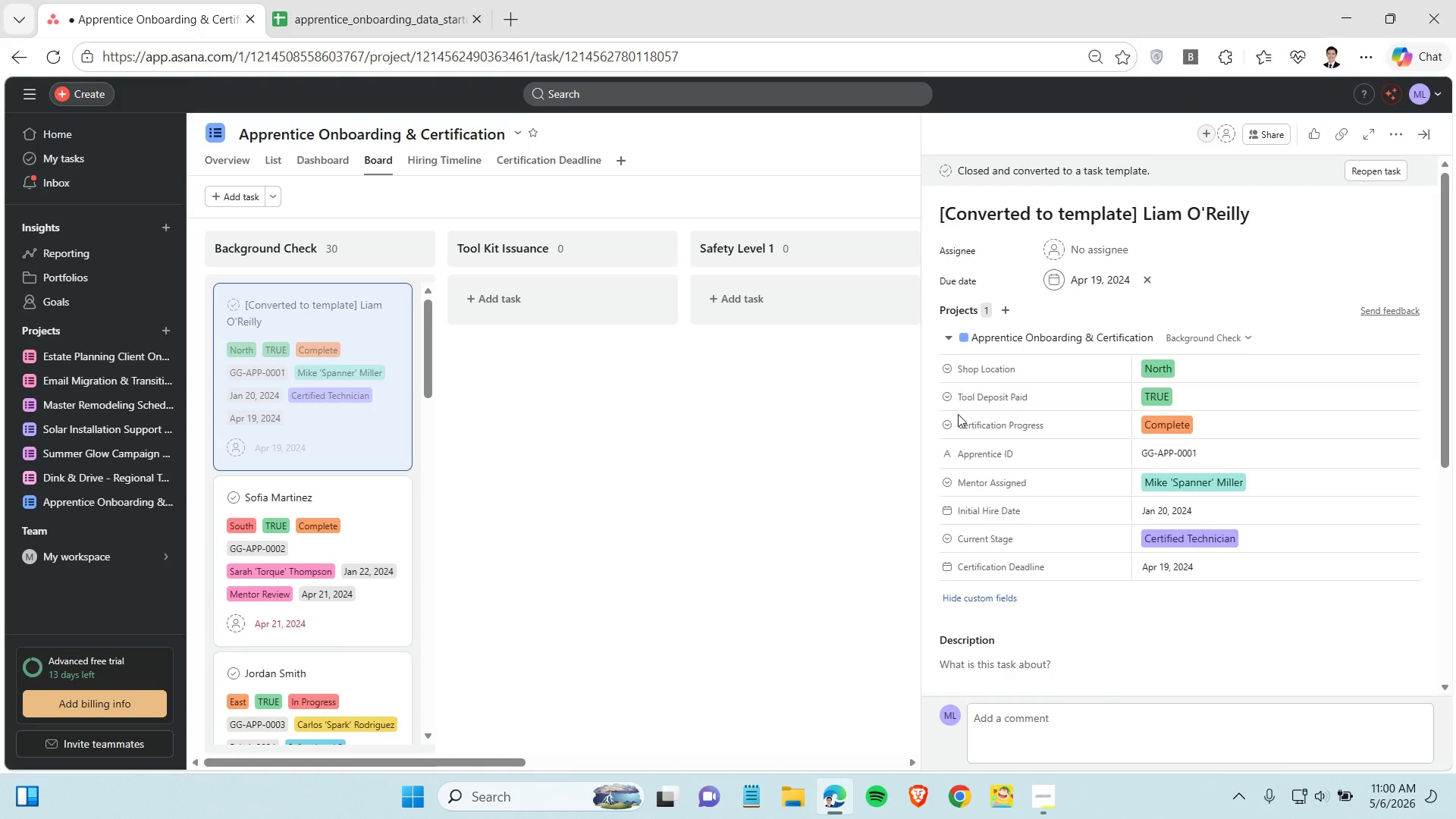 
wait(16.5)
 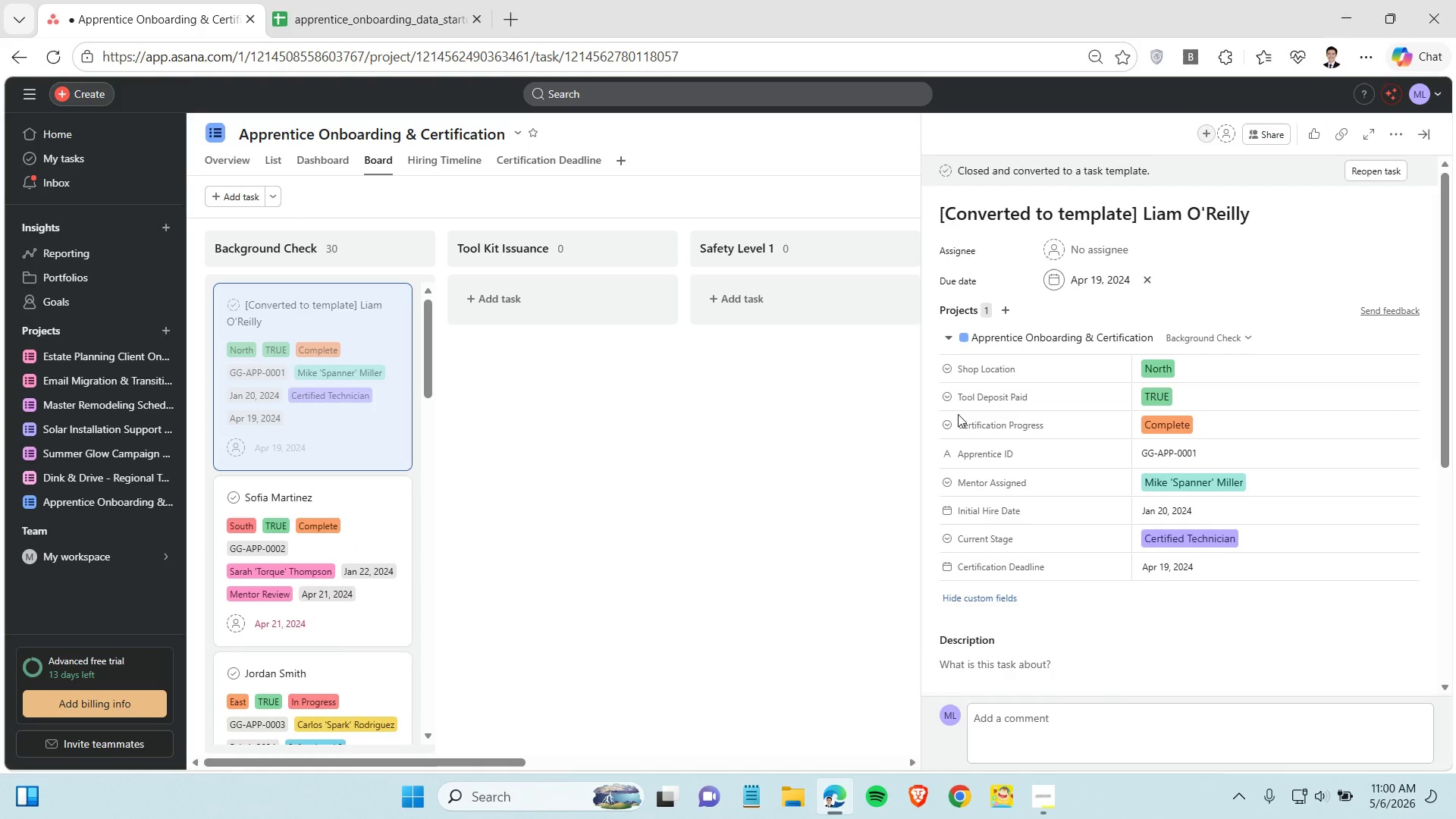 
left_click([1392, 133])
 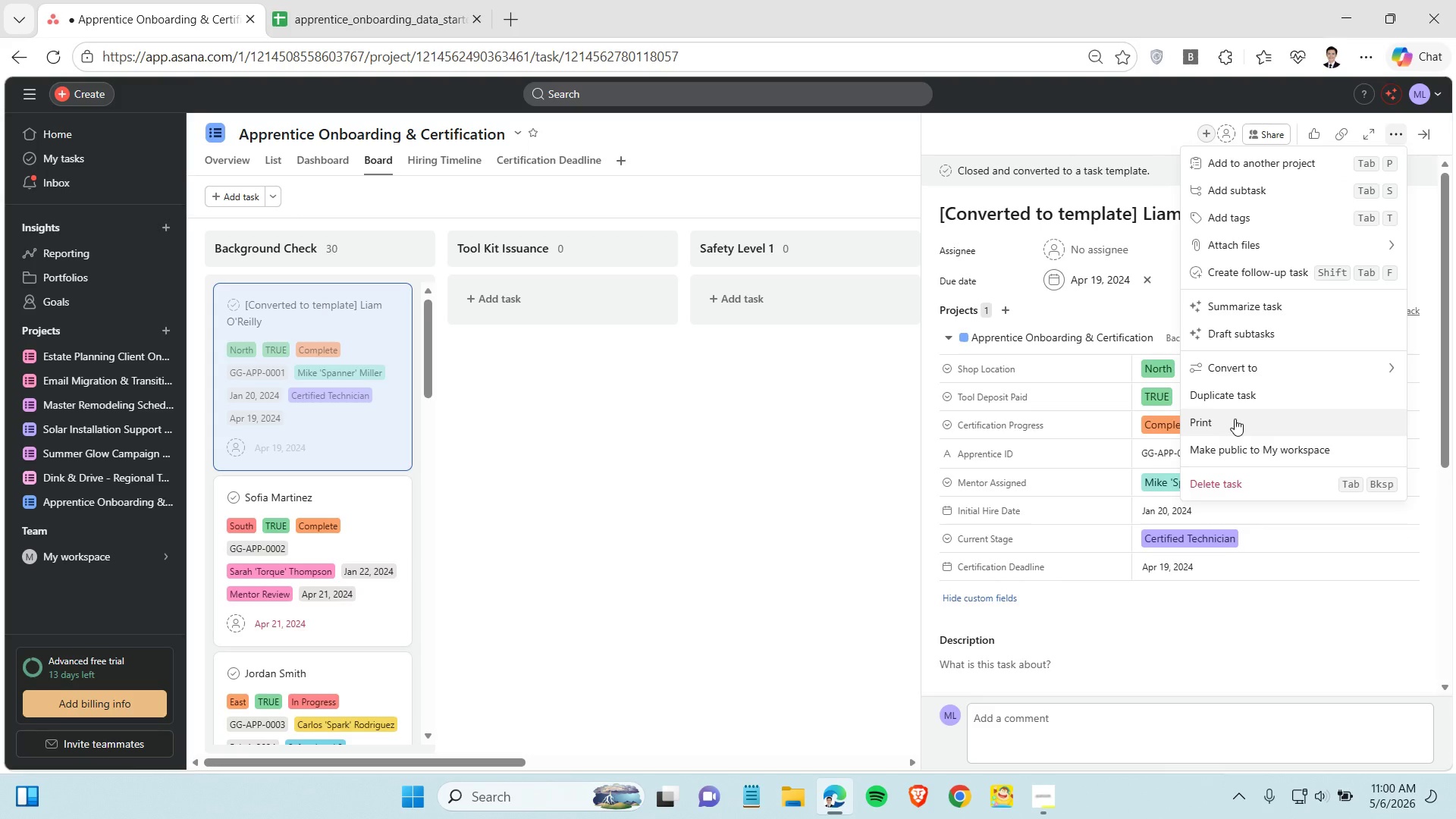 
left_click([1318, 183])
 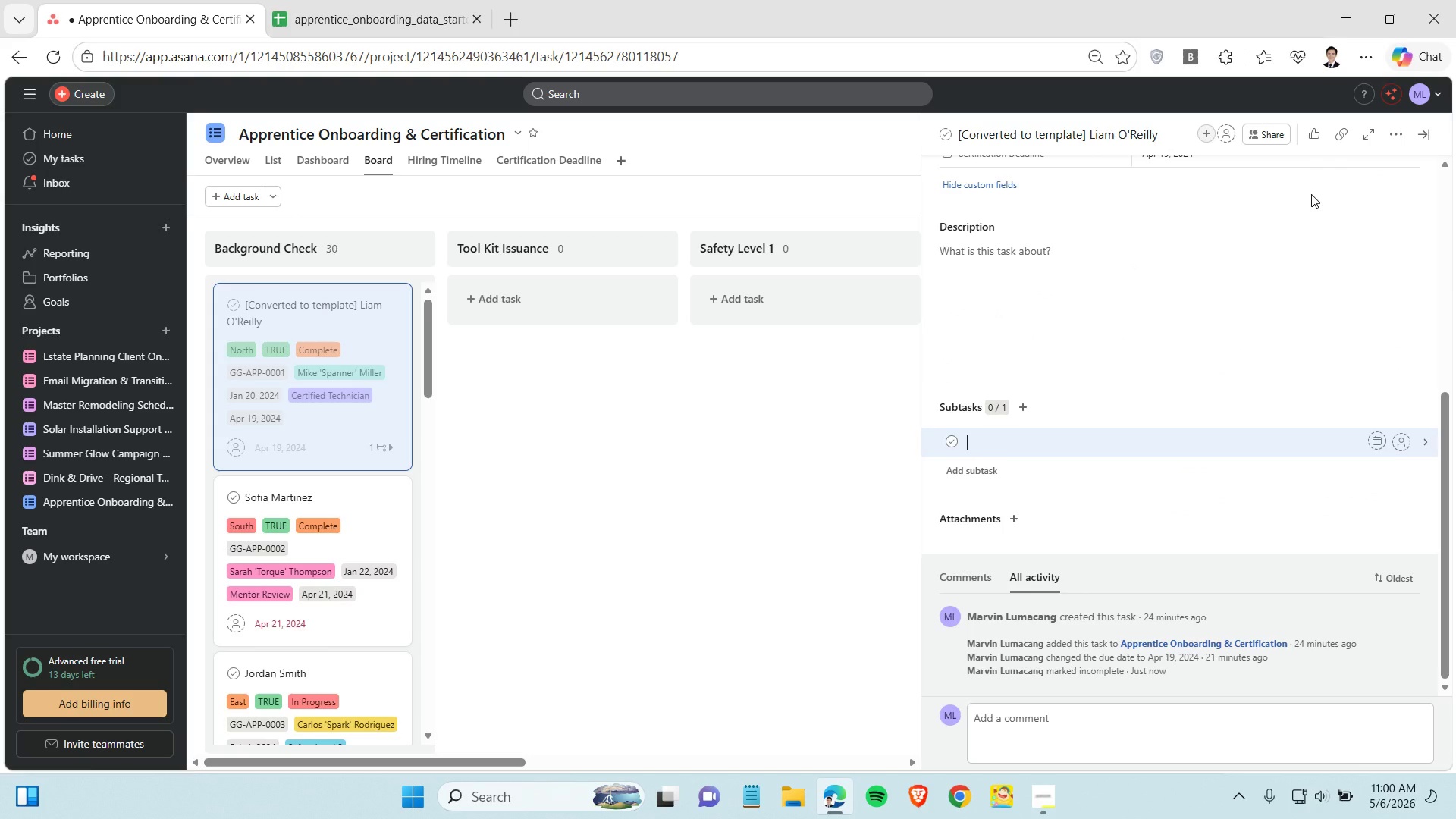 
wait(5.31)
 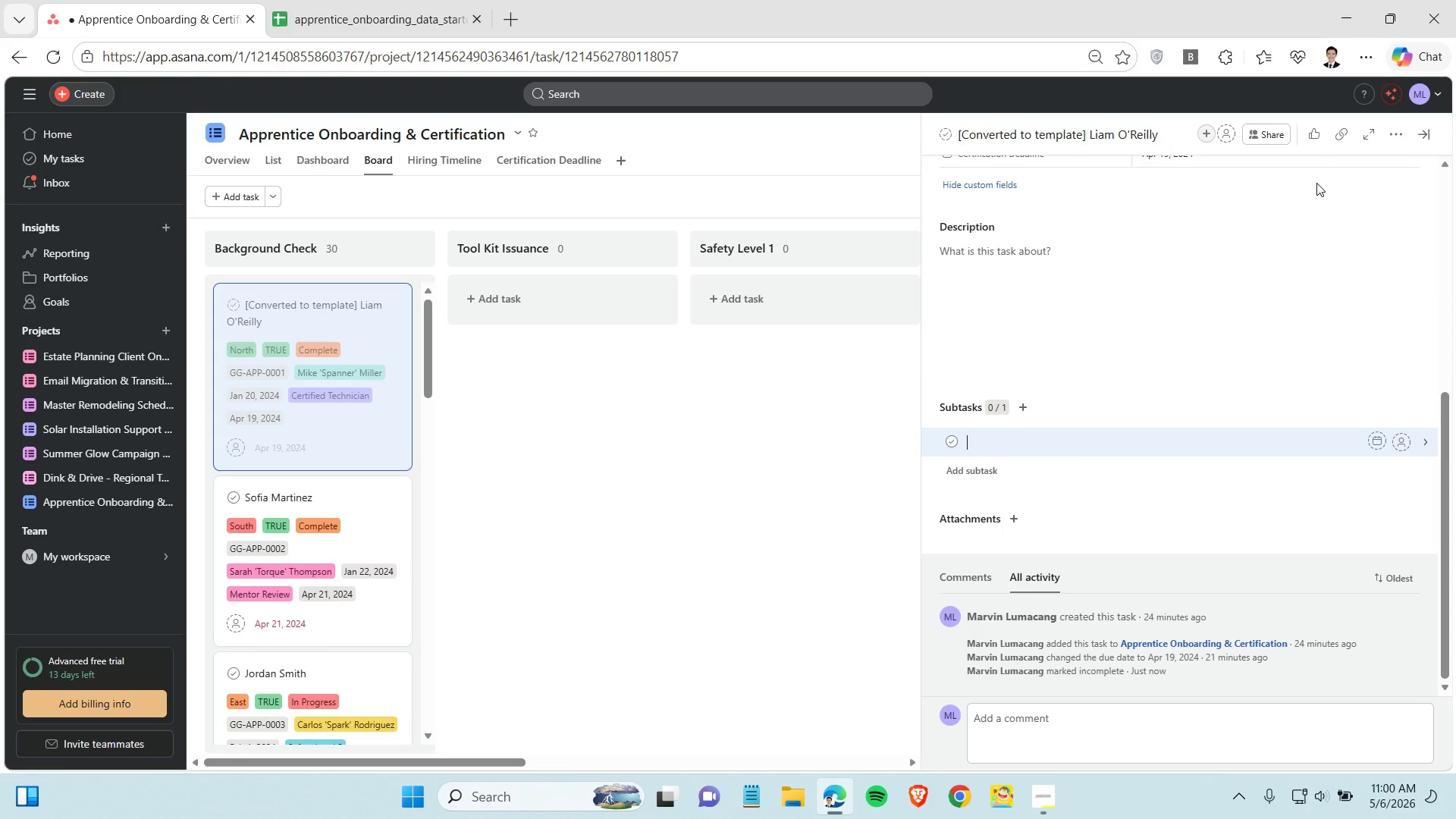 
left_click([1052, 799])